 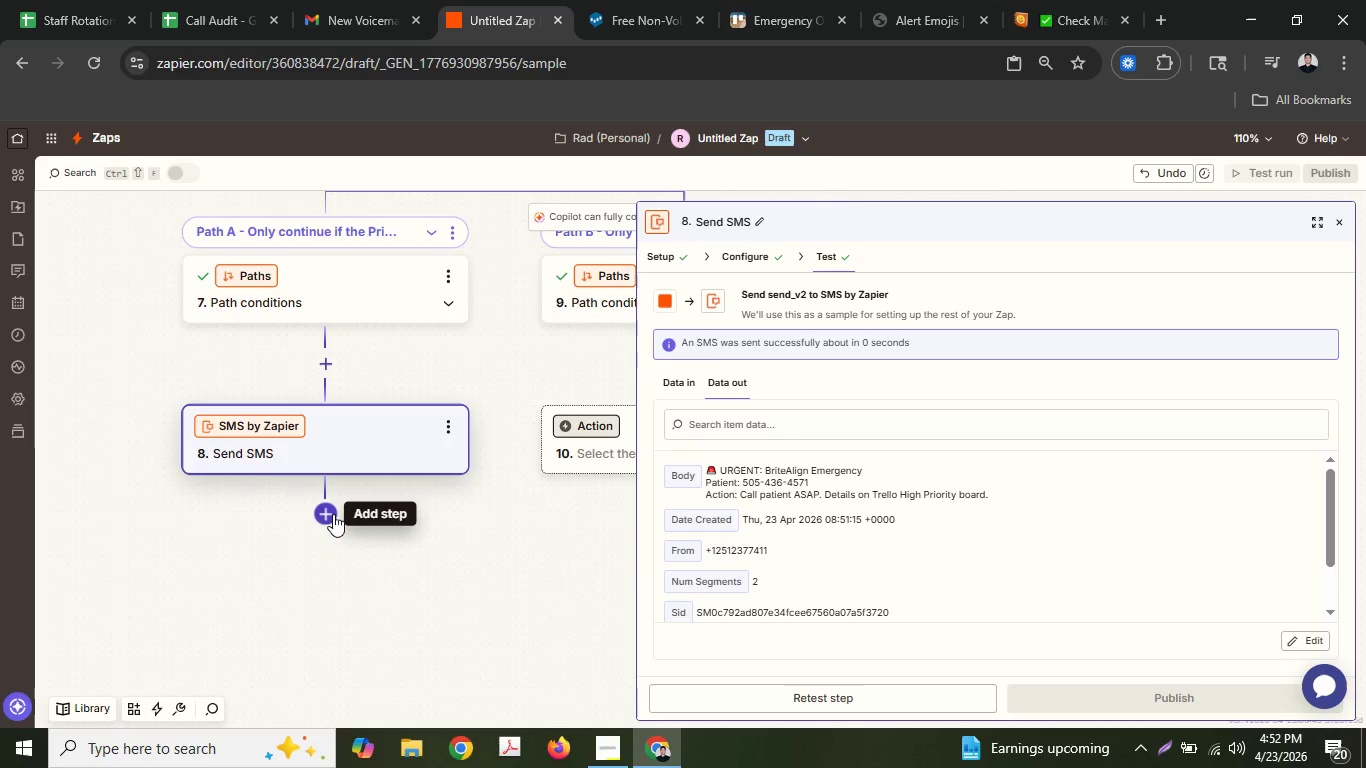 
mouse_move([772, 204])
 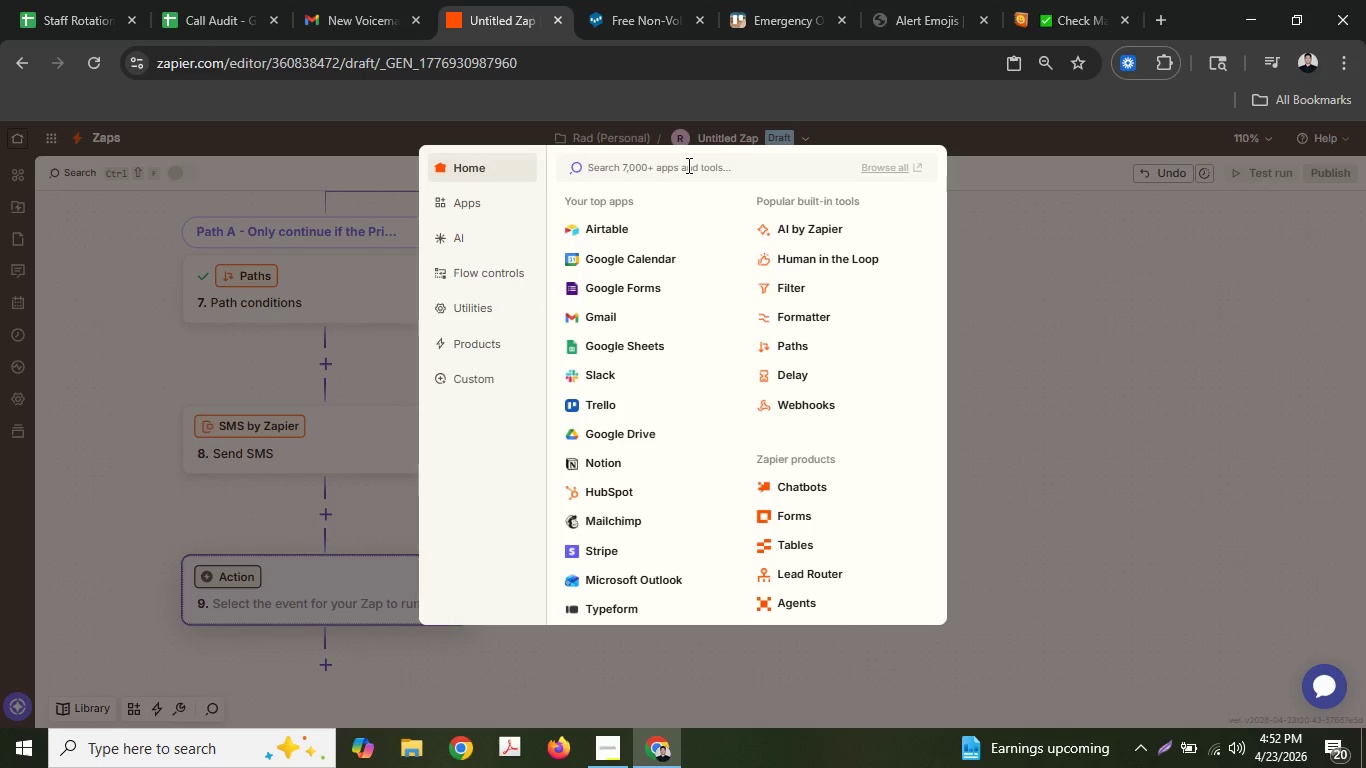 
type(tre)
 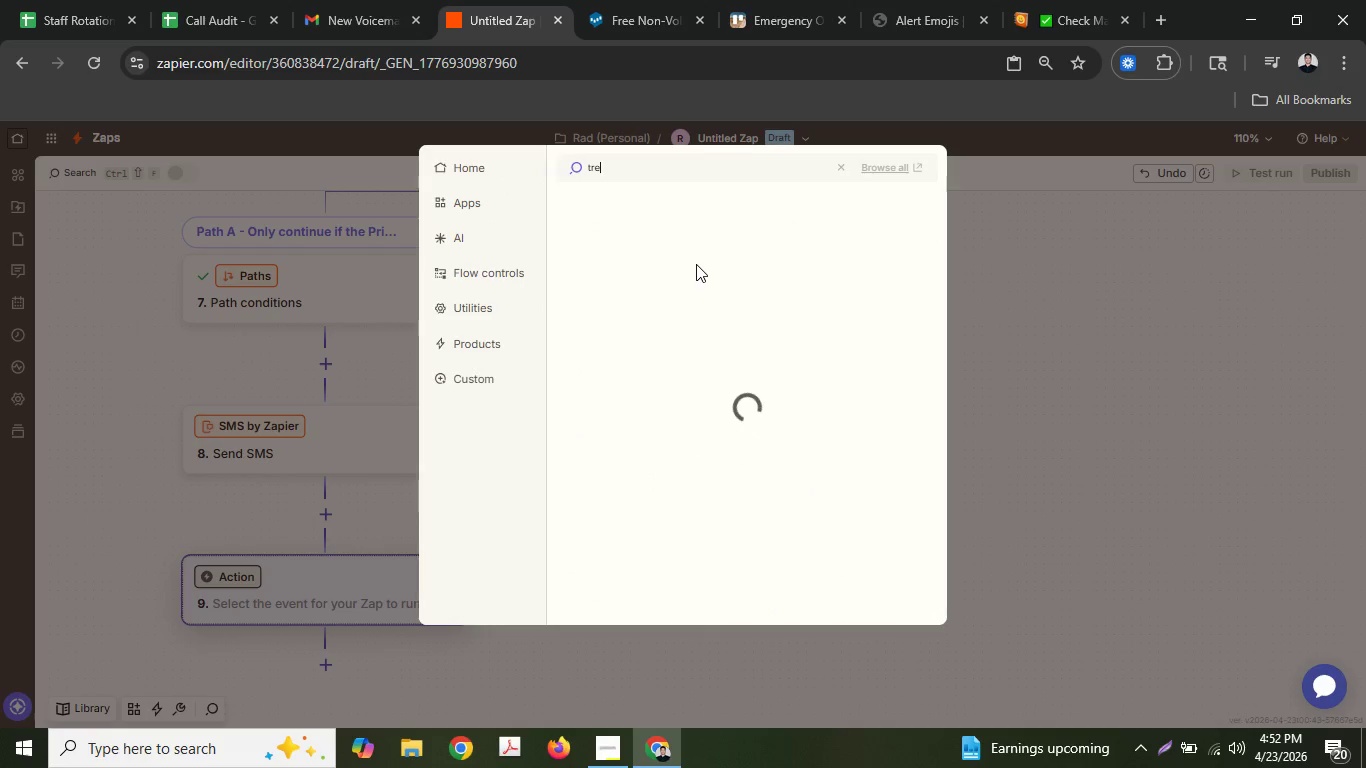 
mouse_move([712, 280])
 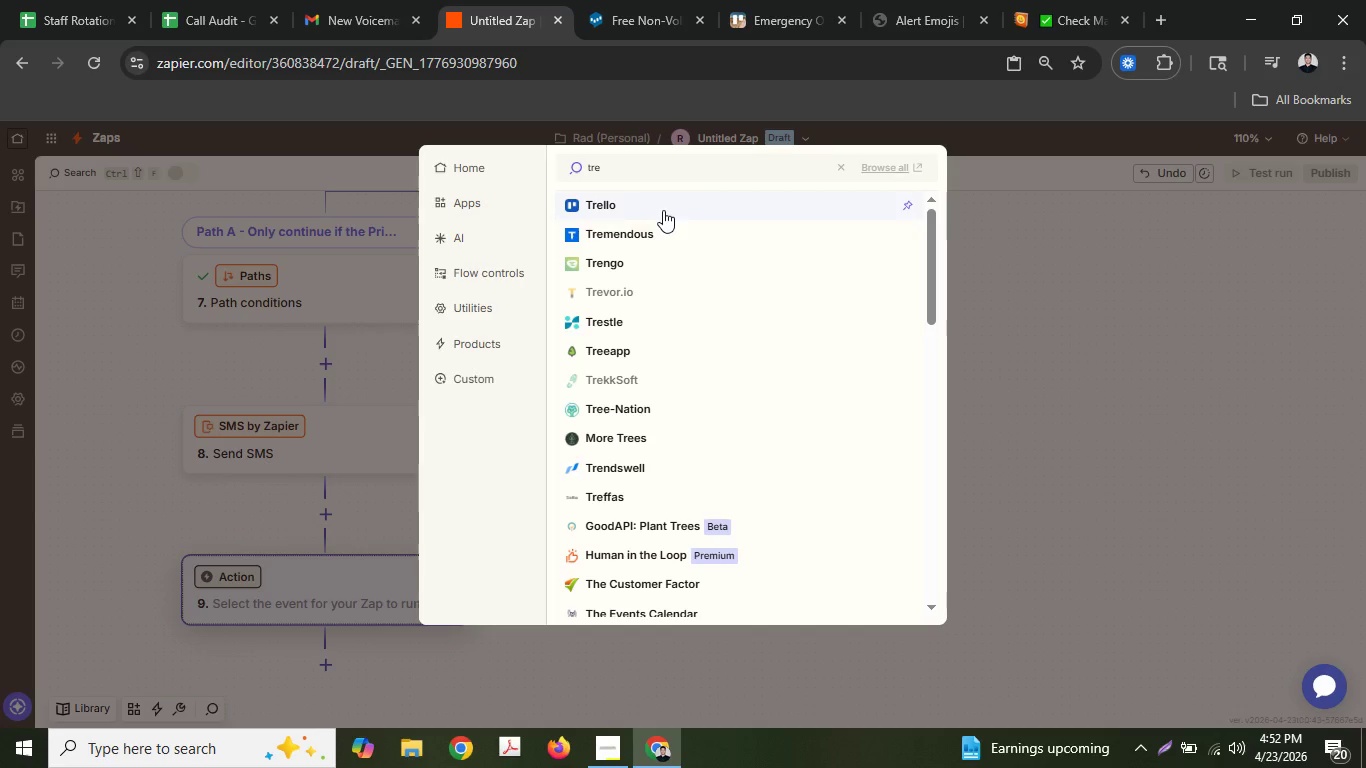 
left_click([663, 210])
 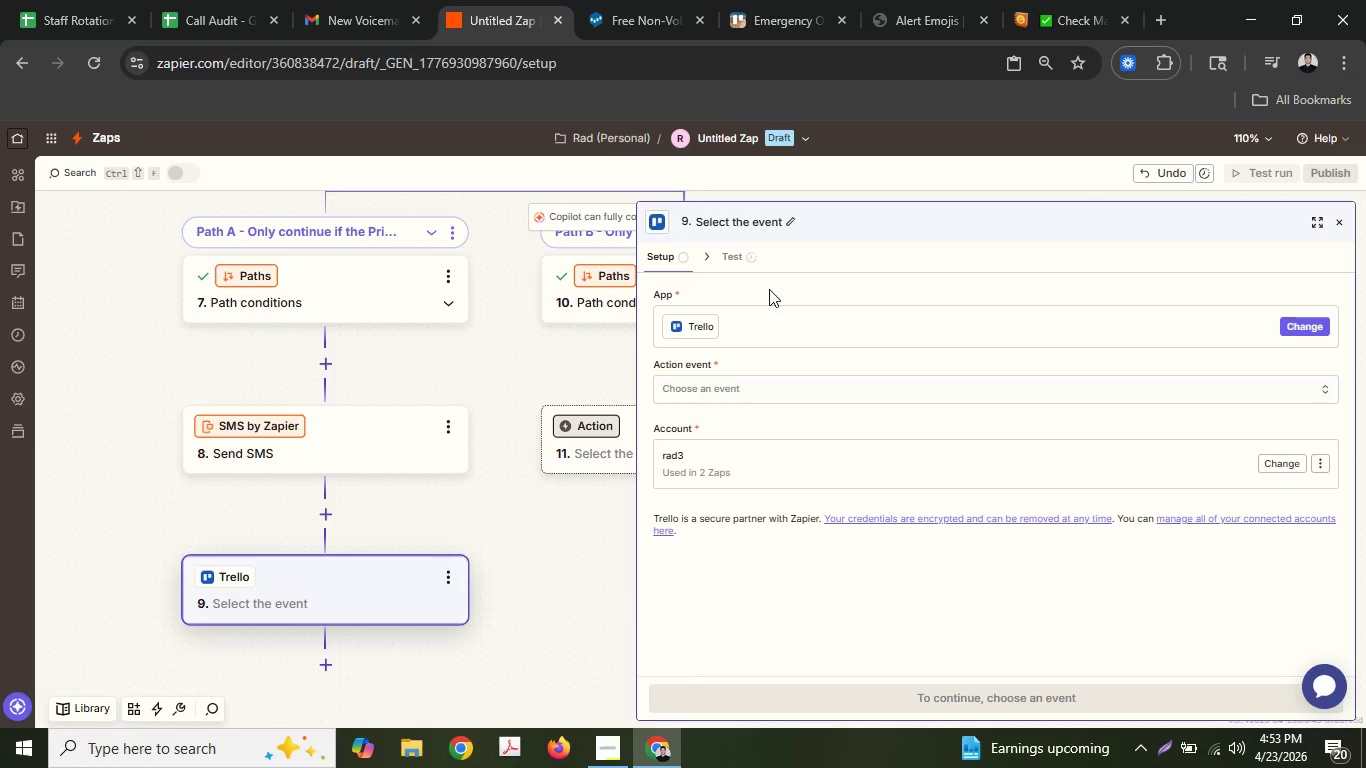 
wait(24.3)
 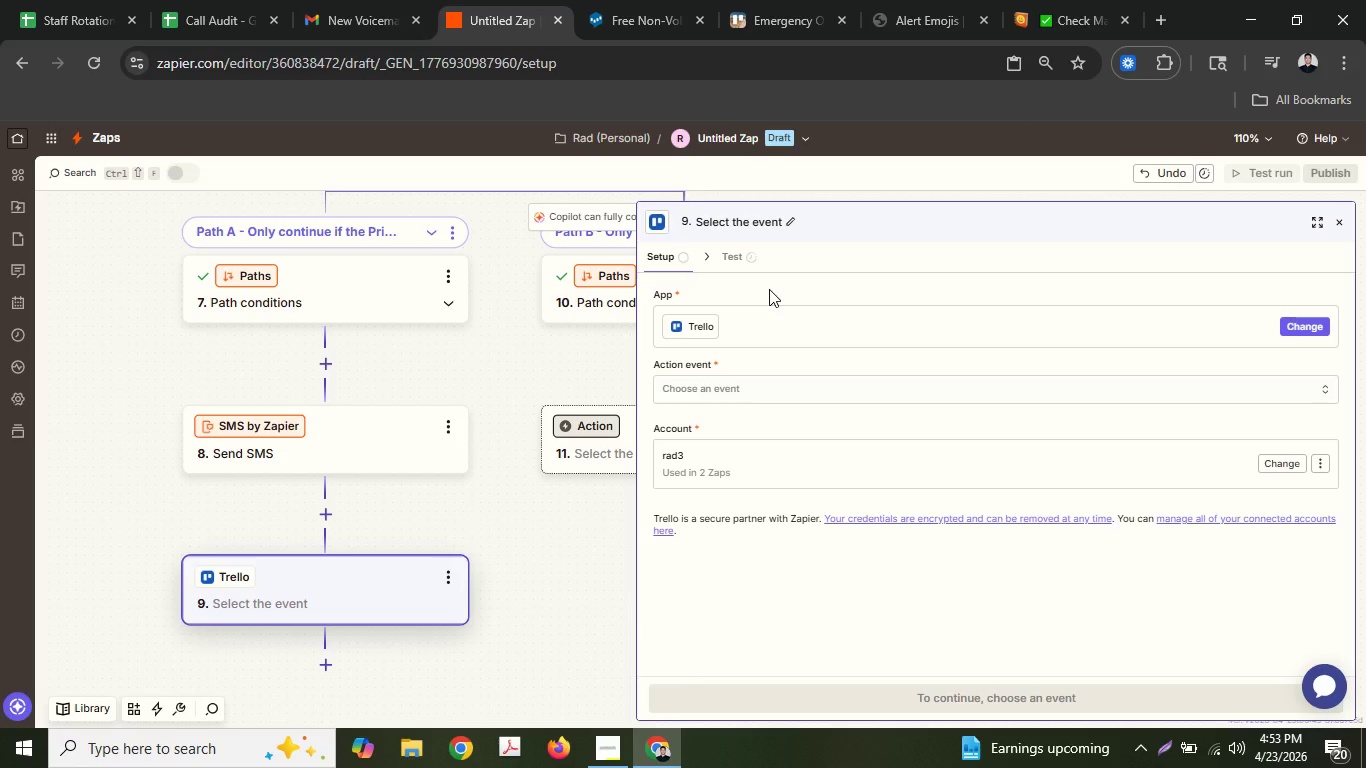 
left_click([809, 387])
 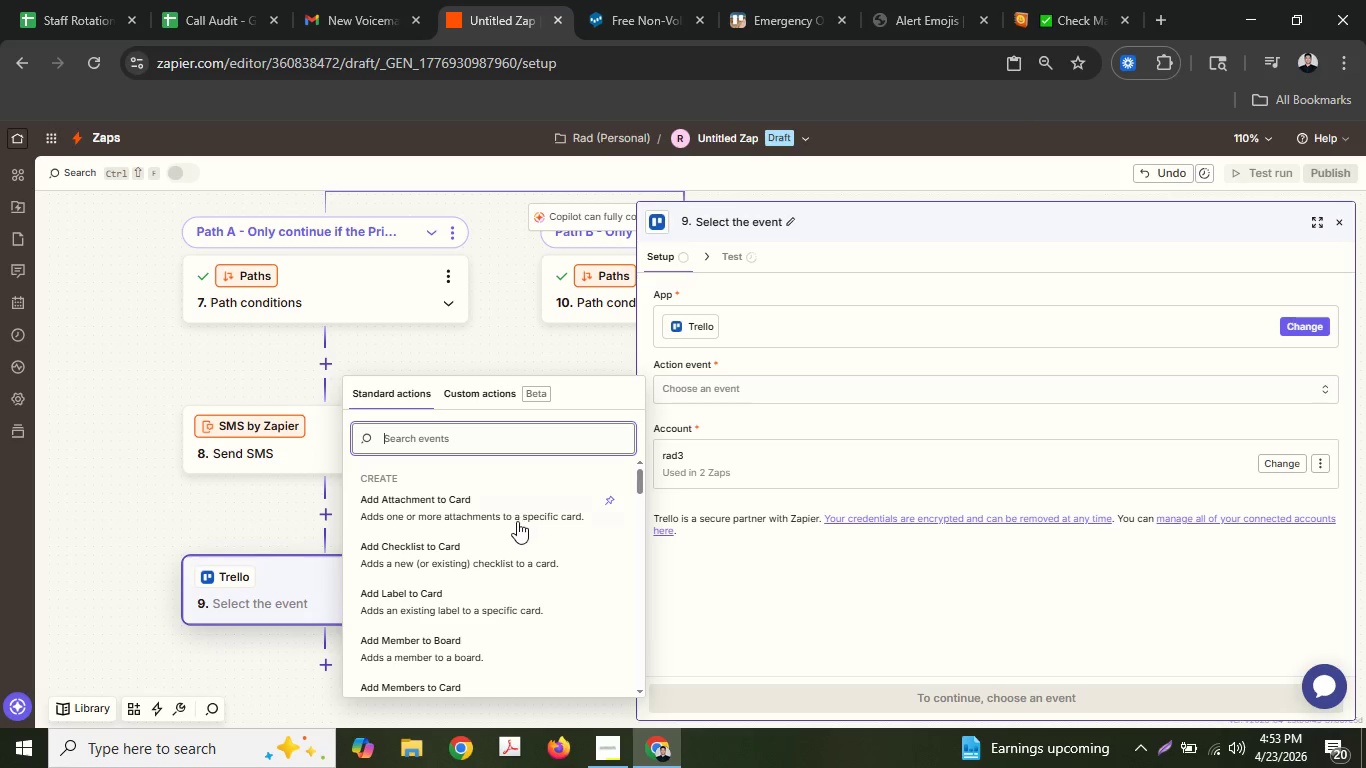 
scroll: coordinate [513, 523], scroll_direction: down, amount: 12.0
 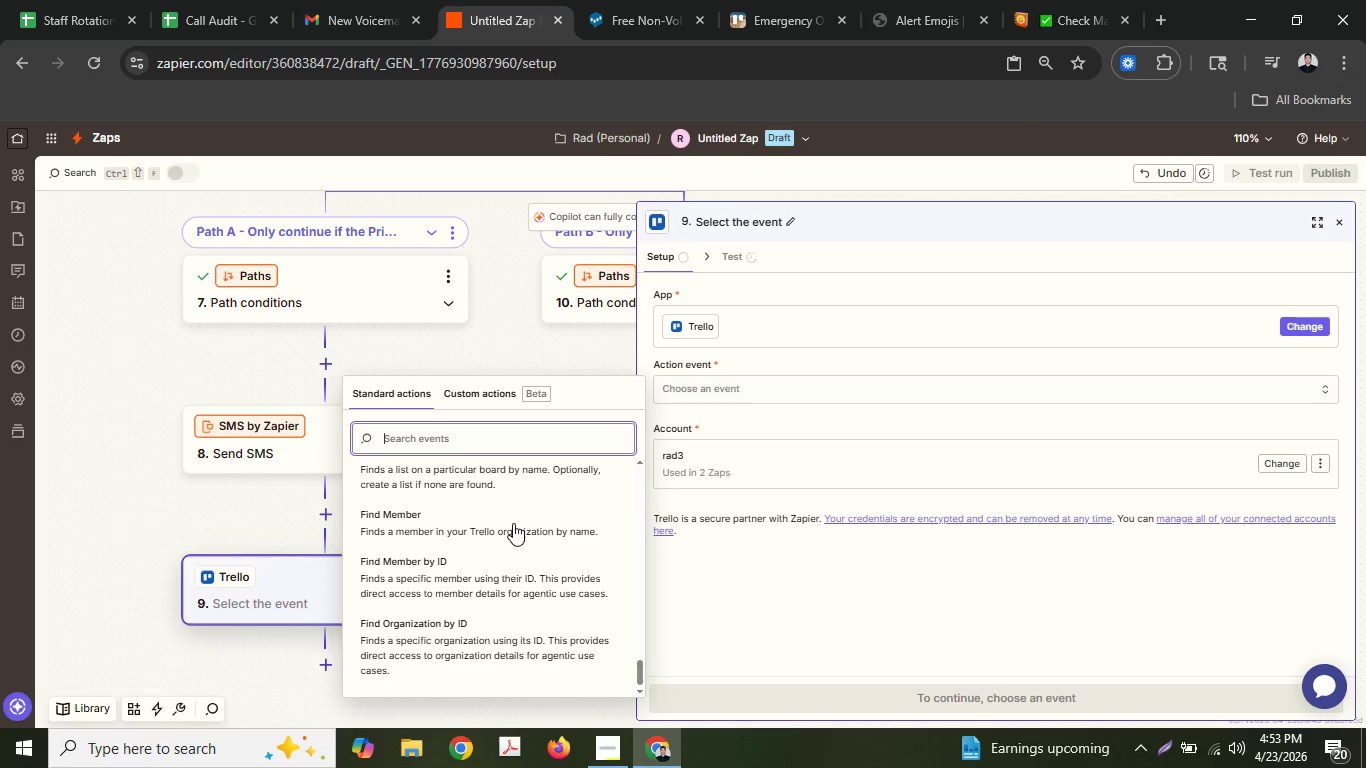 
scroll: coordinate [513, 519], scroll_direction: up, amount: 12.0
 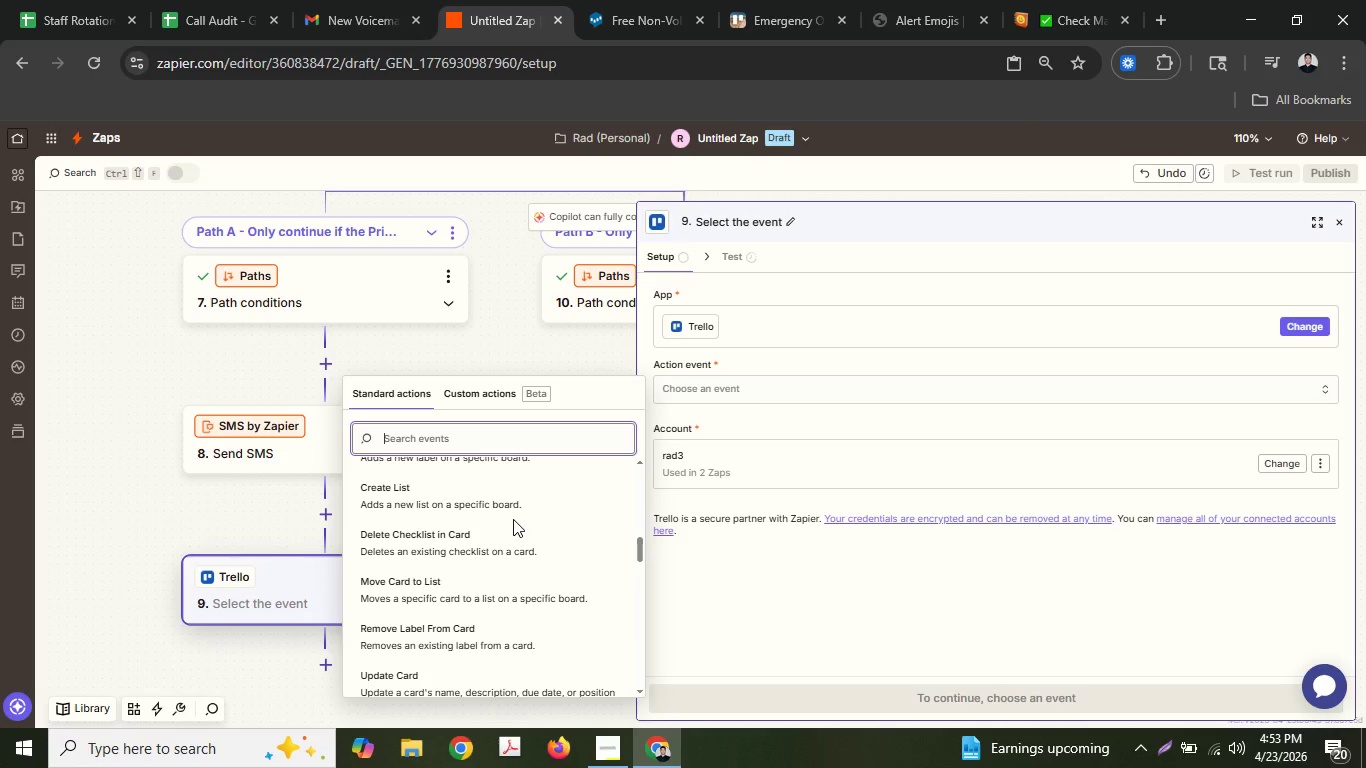 
wait(12.64)
 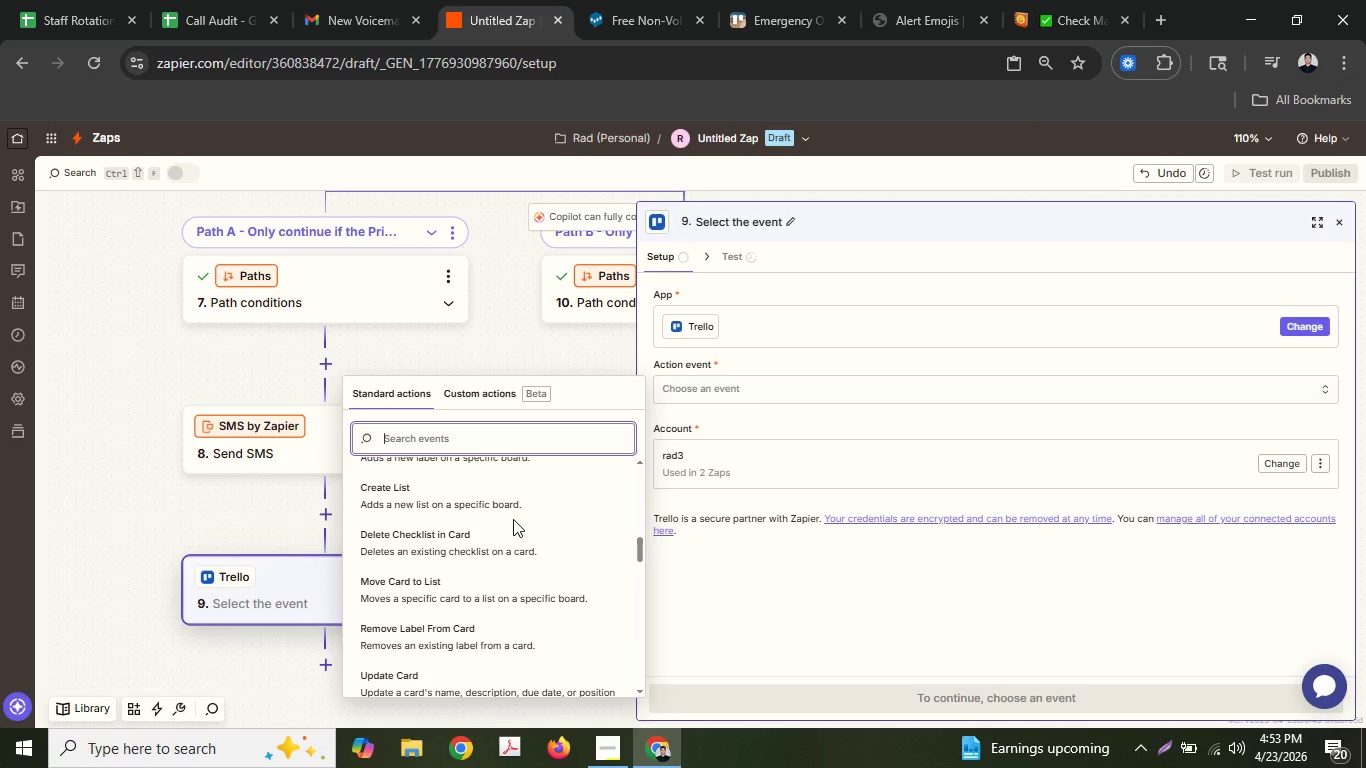 
type(send )
 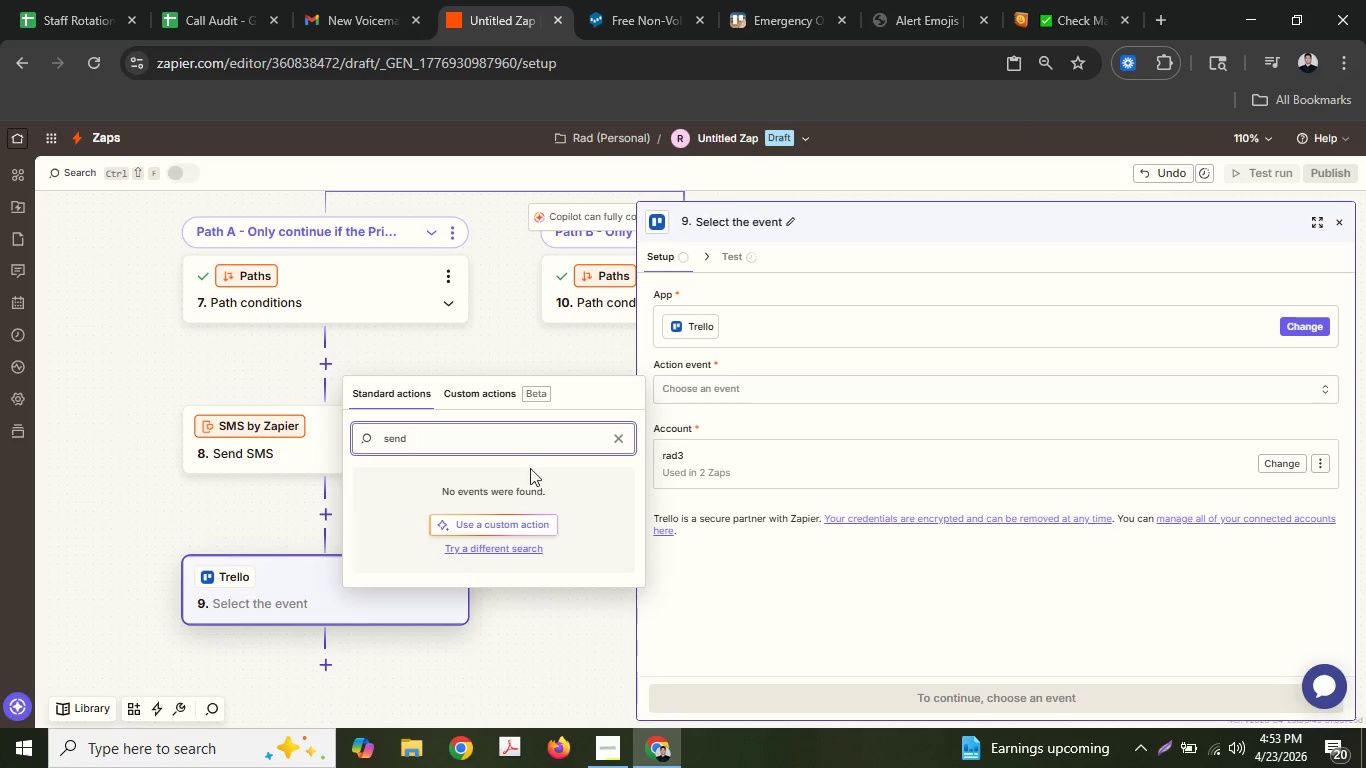 
double_click([509, 447])
 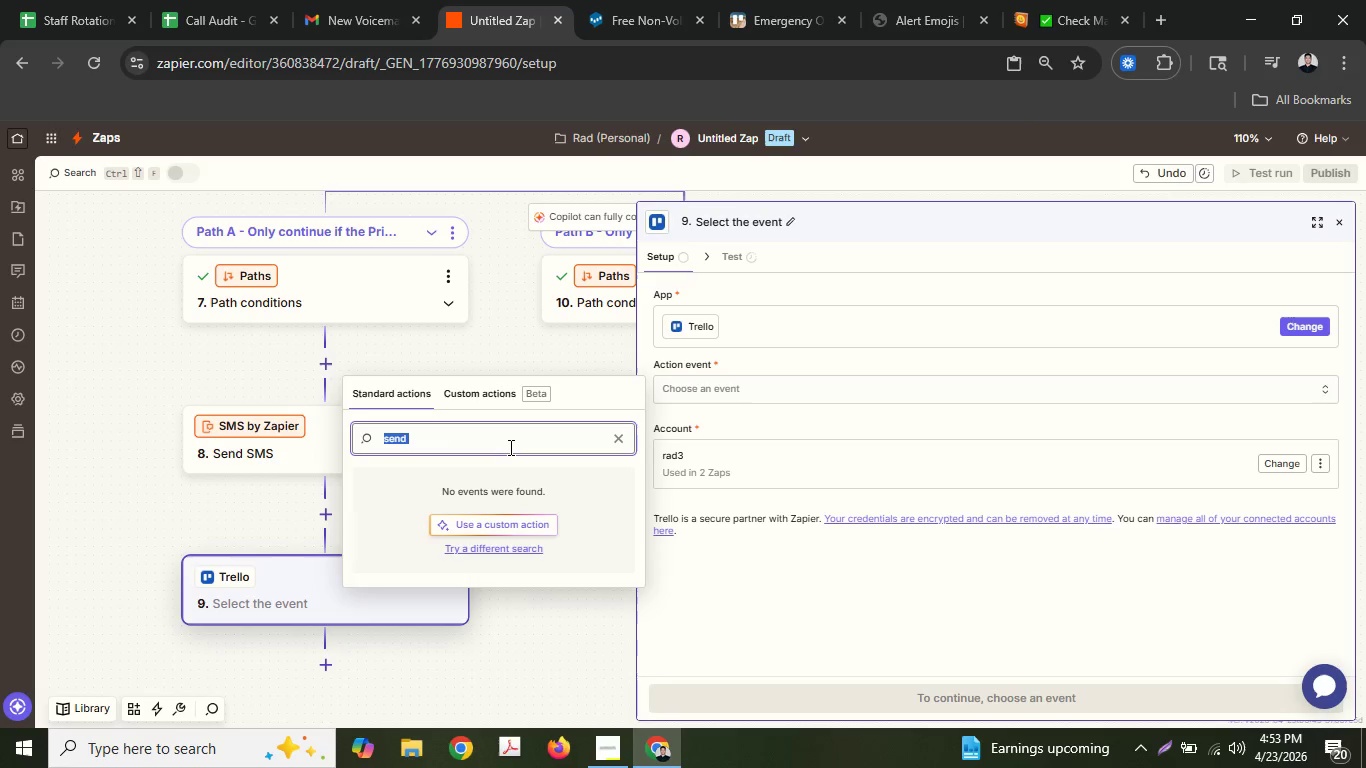 
triple_click([509, 447])
 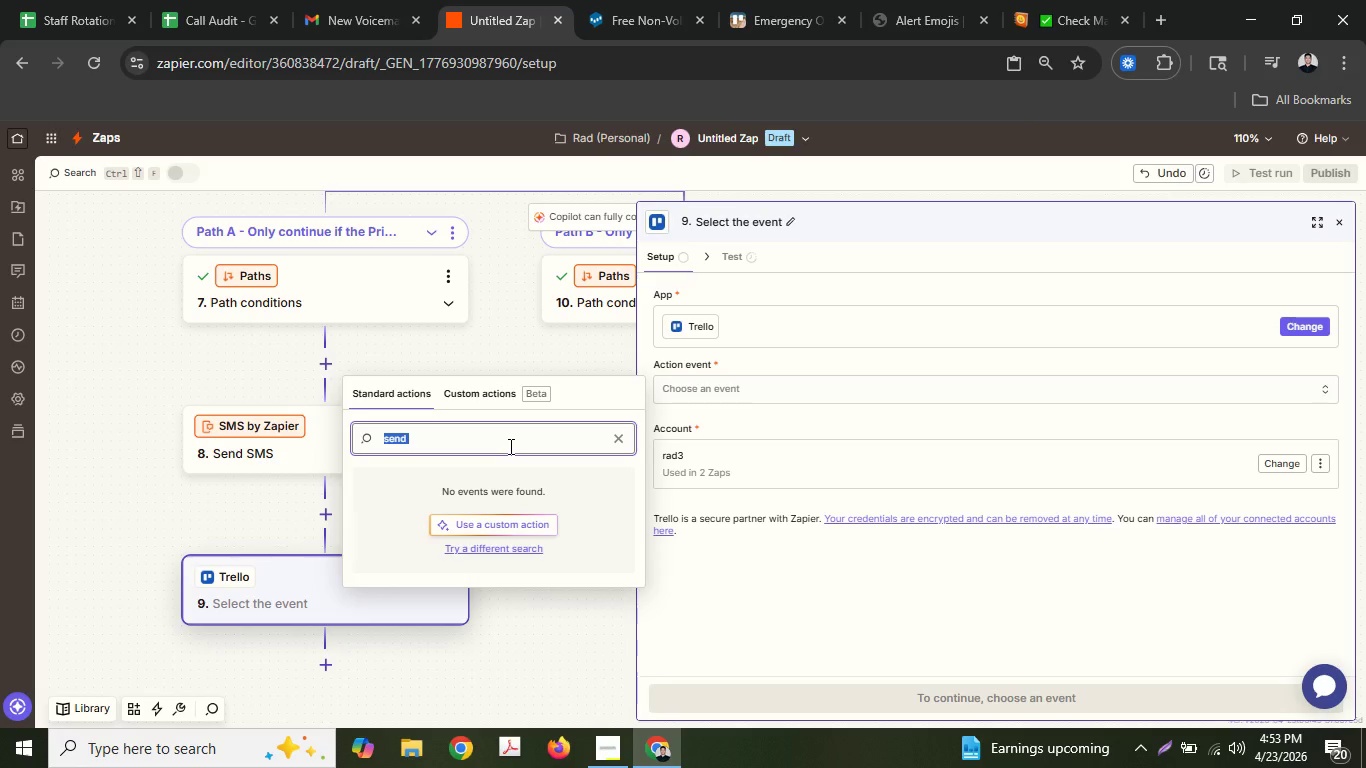 
key(Backspace)
 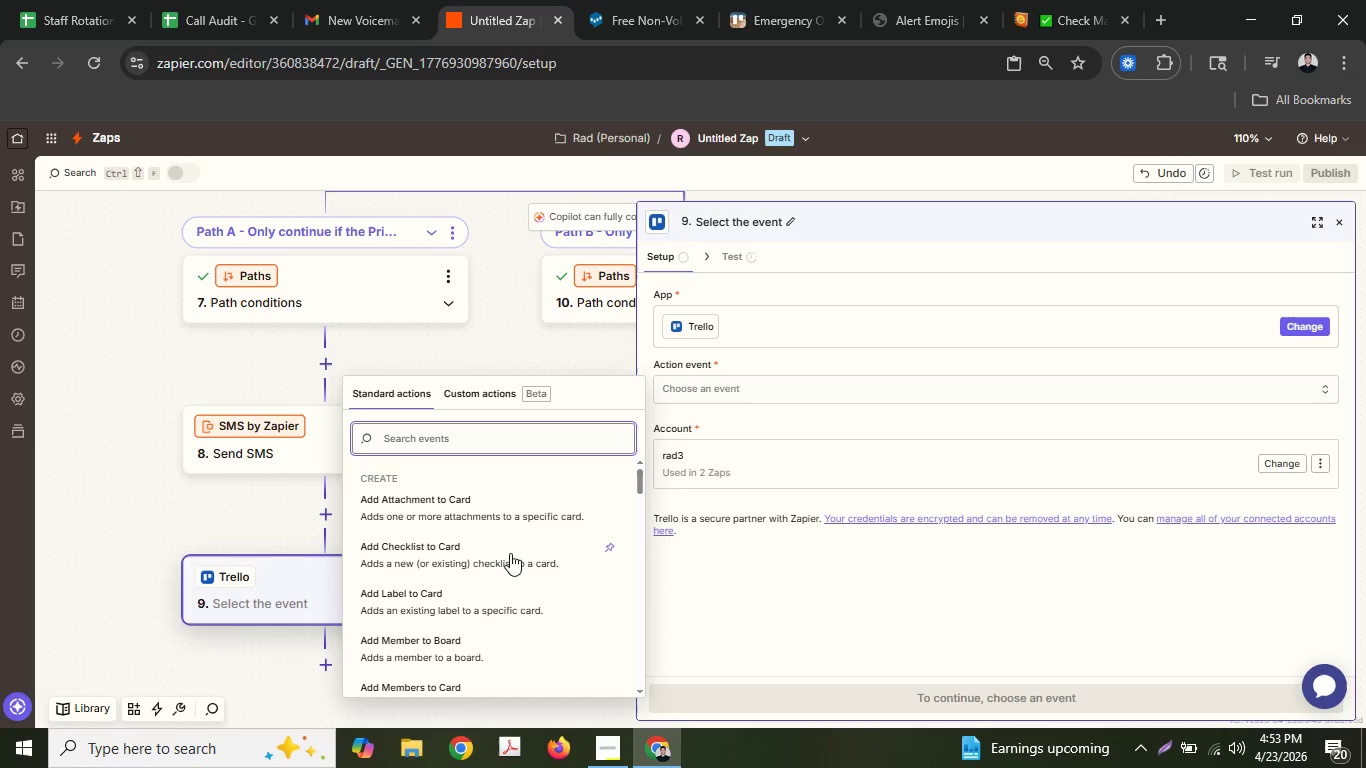 
scroll: coordinate [513, 537], scroll_direction: down, amount: 2.0
 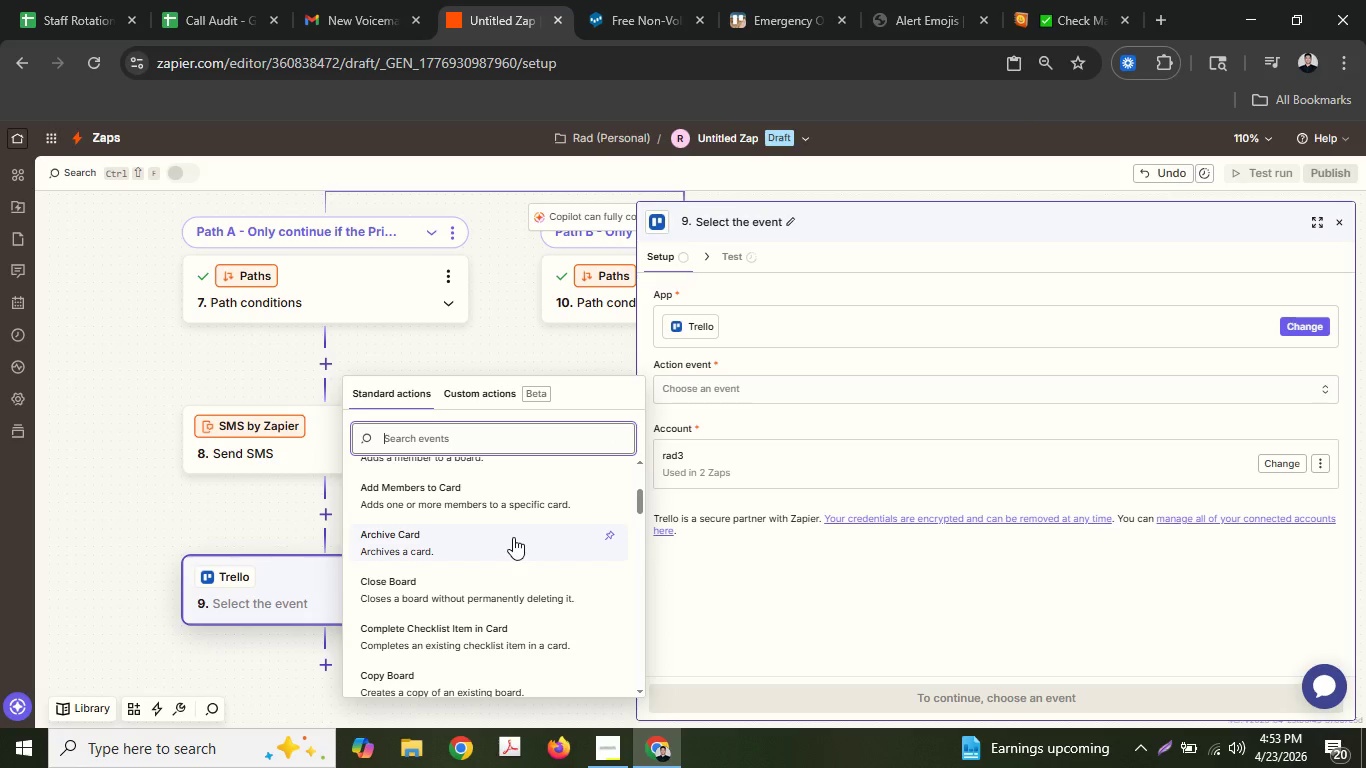 
scroll: coordinate [486, 540], scroll_direction: up, amount: 2.0
 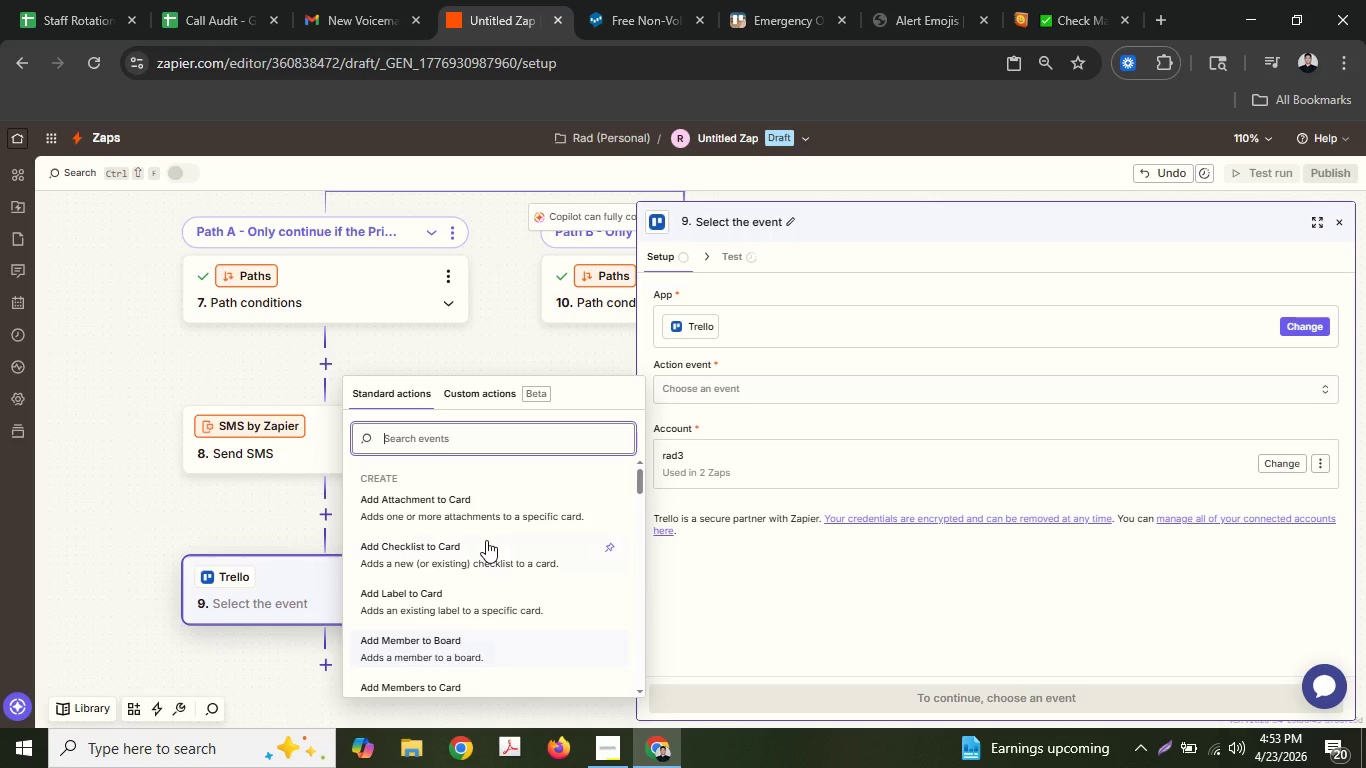 
scroll: coordinate [486, 540], scroll_direction: down, amount: 3.0
 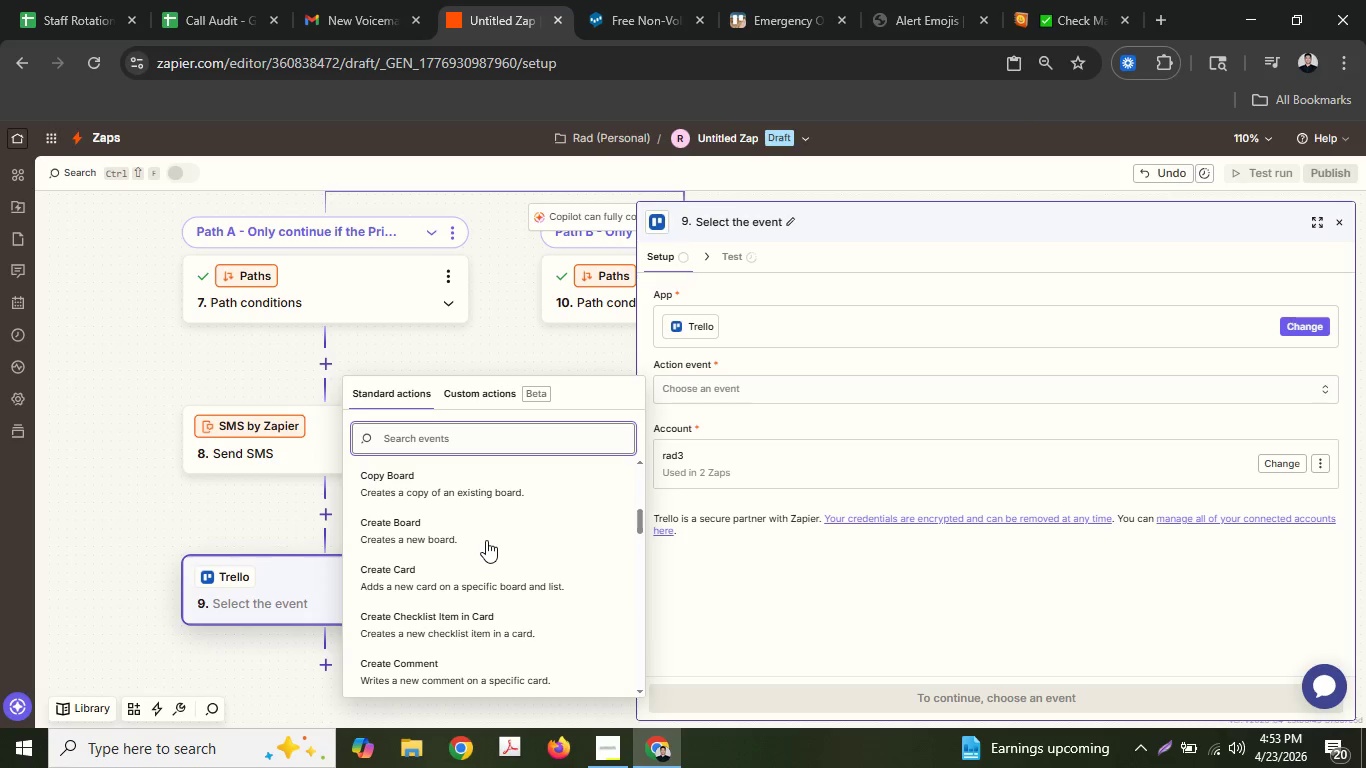 
left_click([461, 579])
 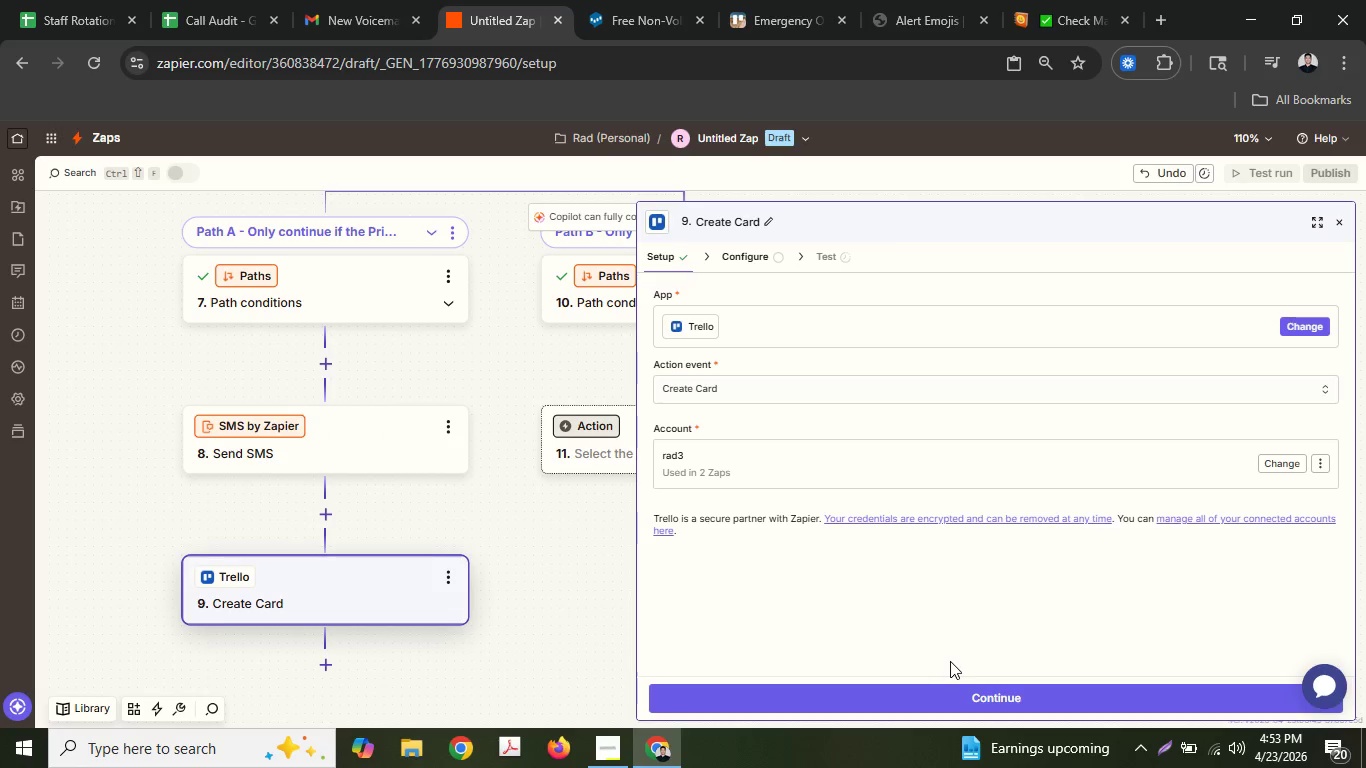 
left_click([961, 701])
 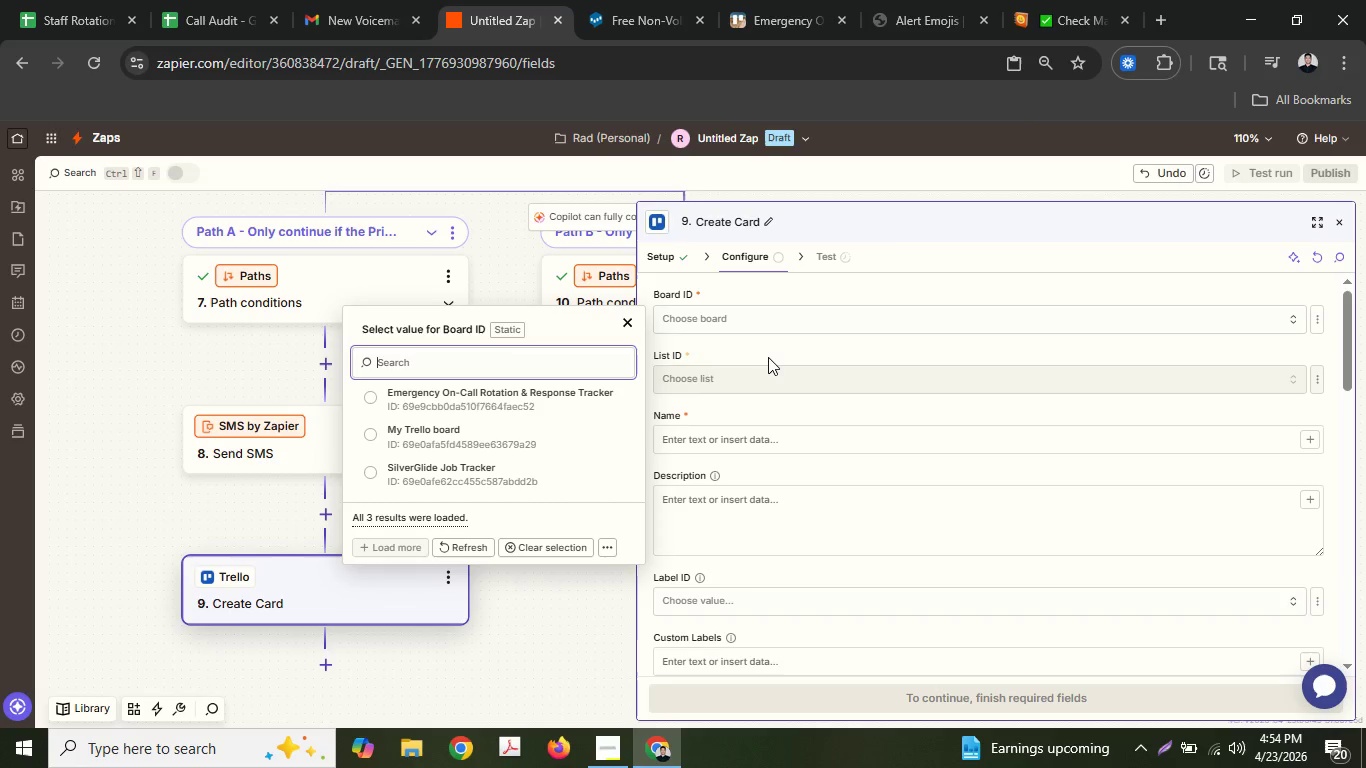 
wait(14.03)
 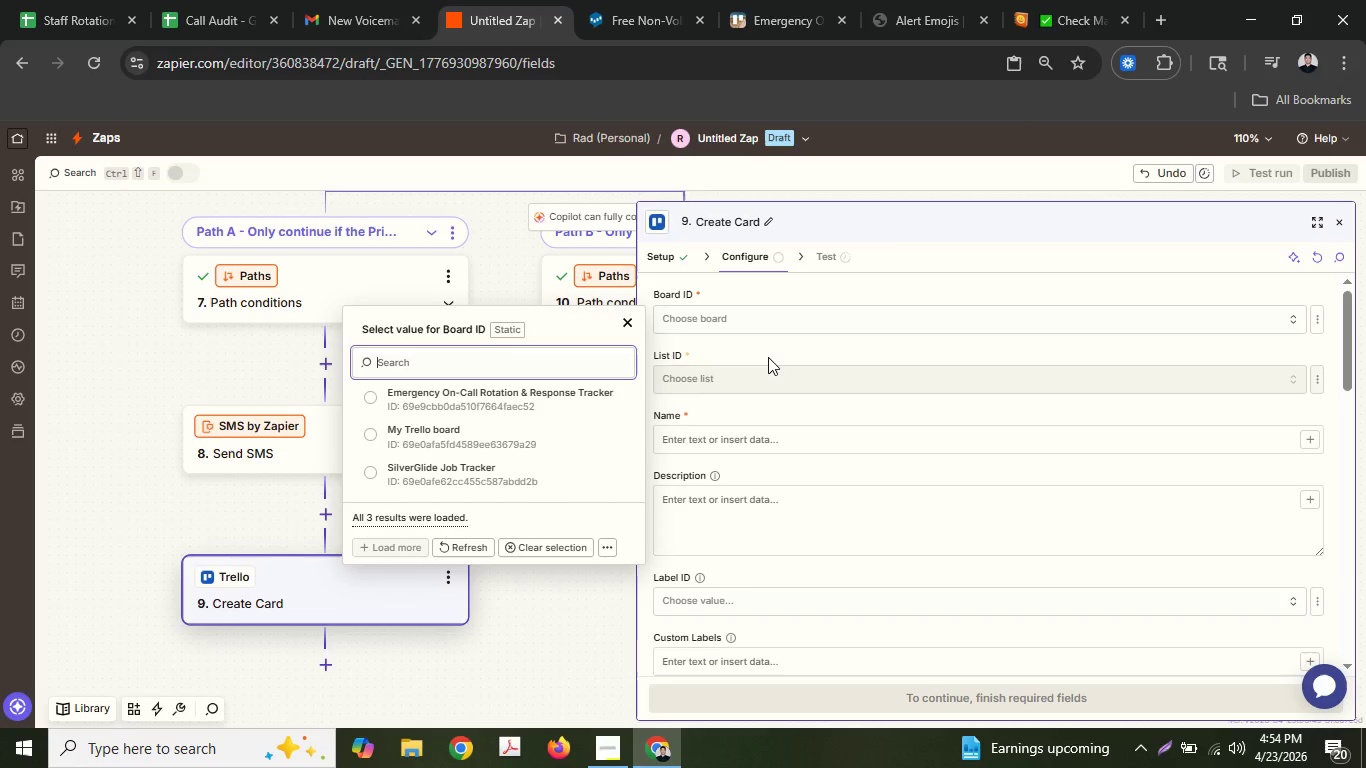 
left_click([503, 407])
 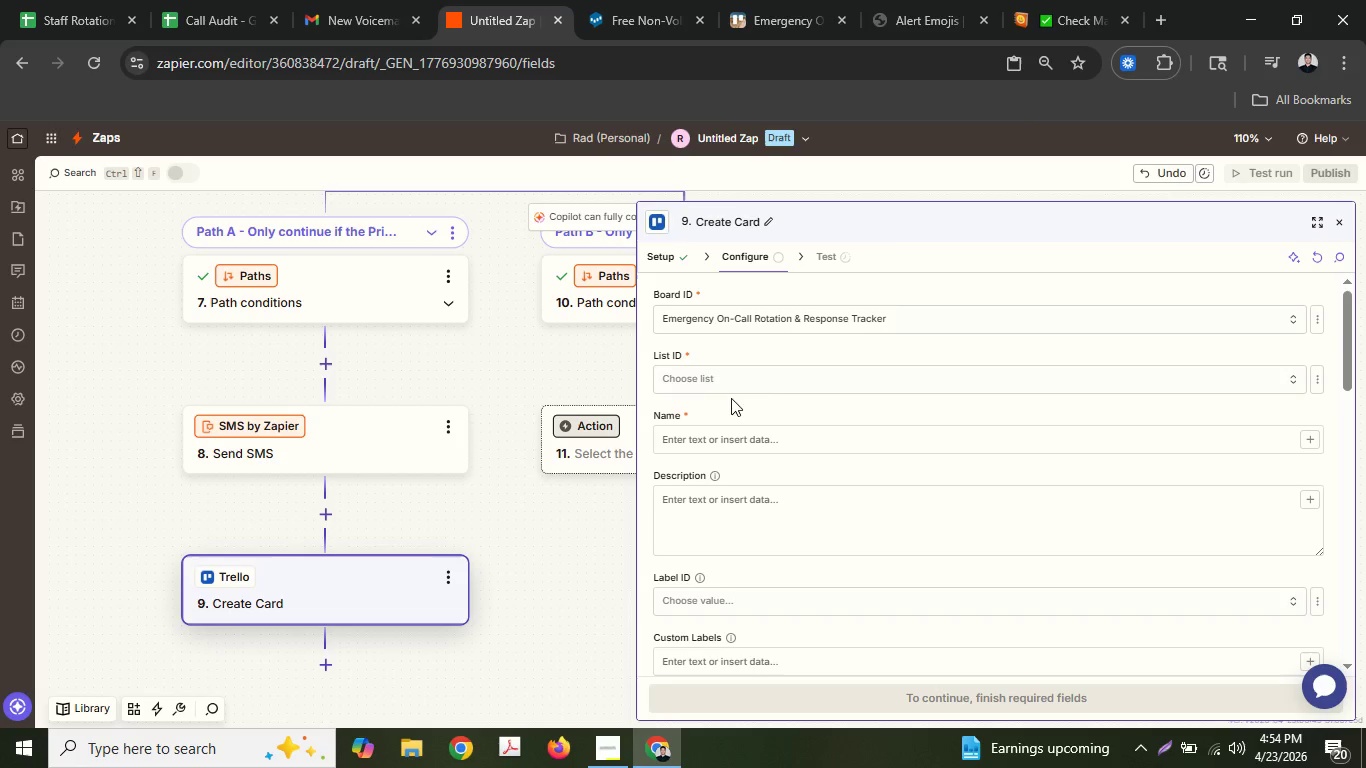 
left_click([763, 387])
 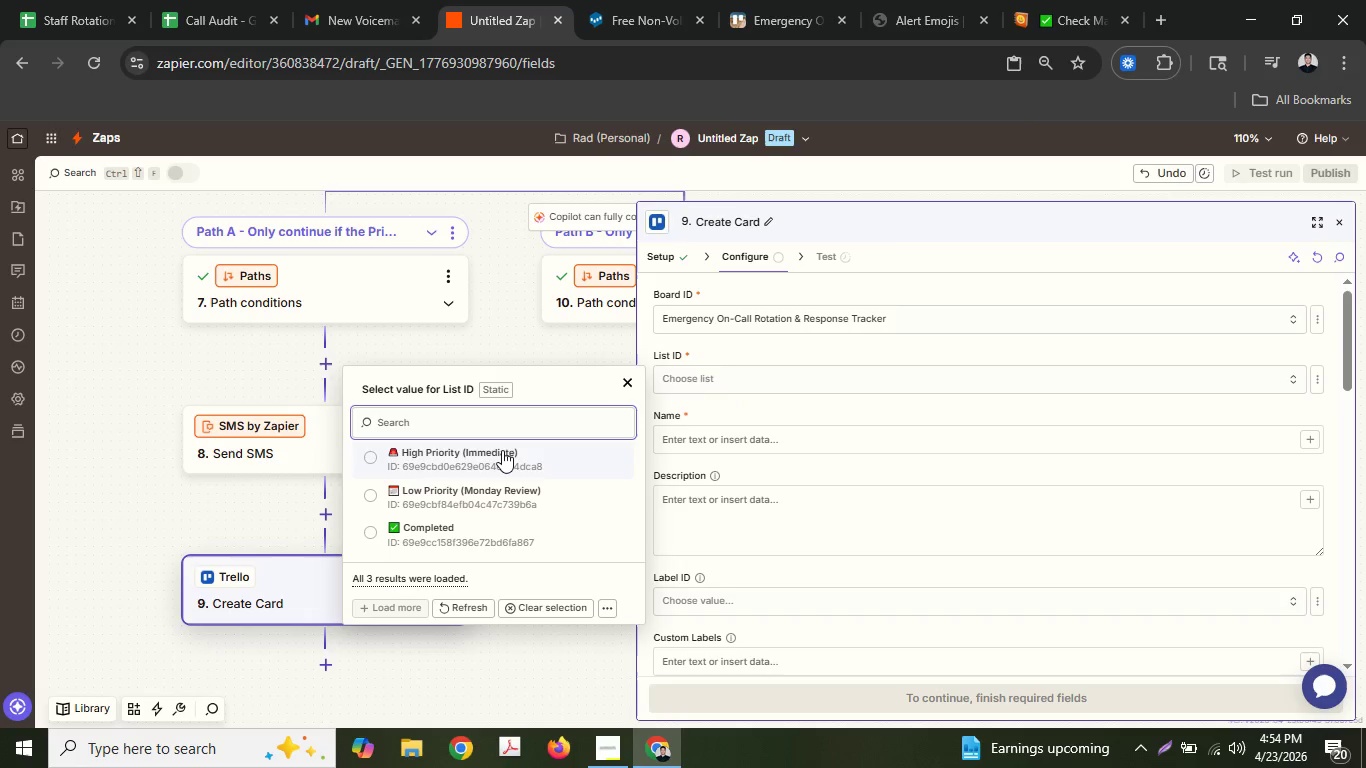 
wait(6.73)
 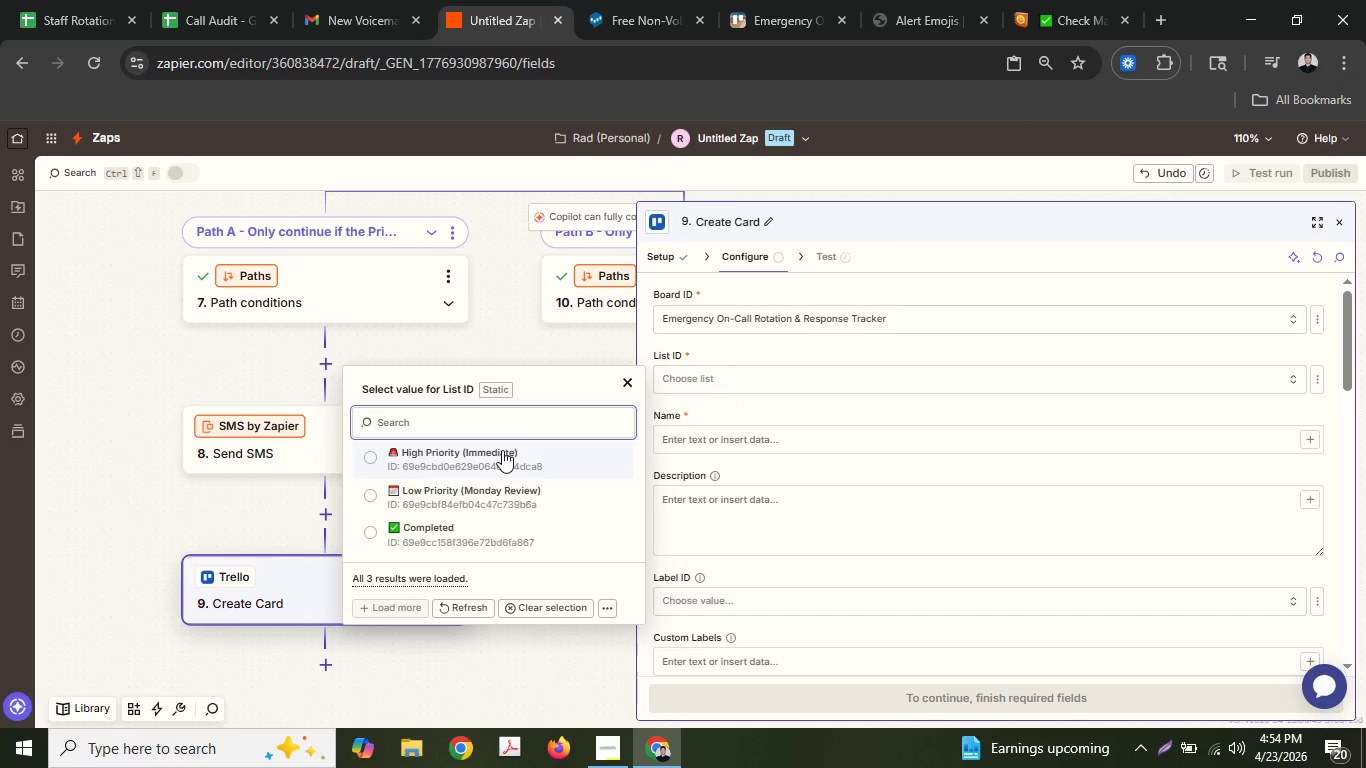 
left_click([502, 450])
 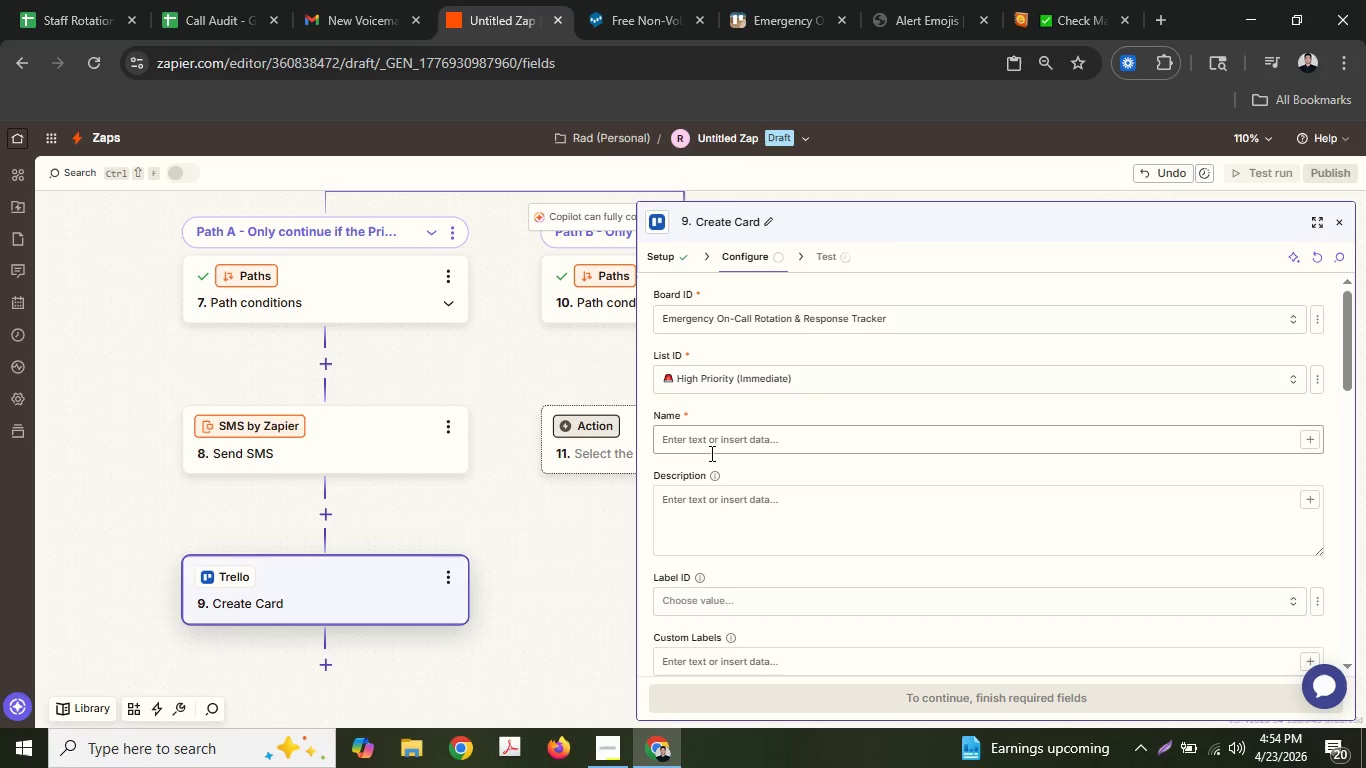 
left_click([711, 452])
 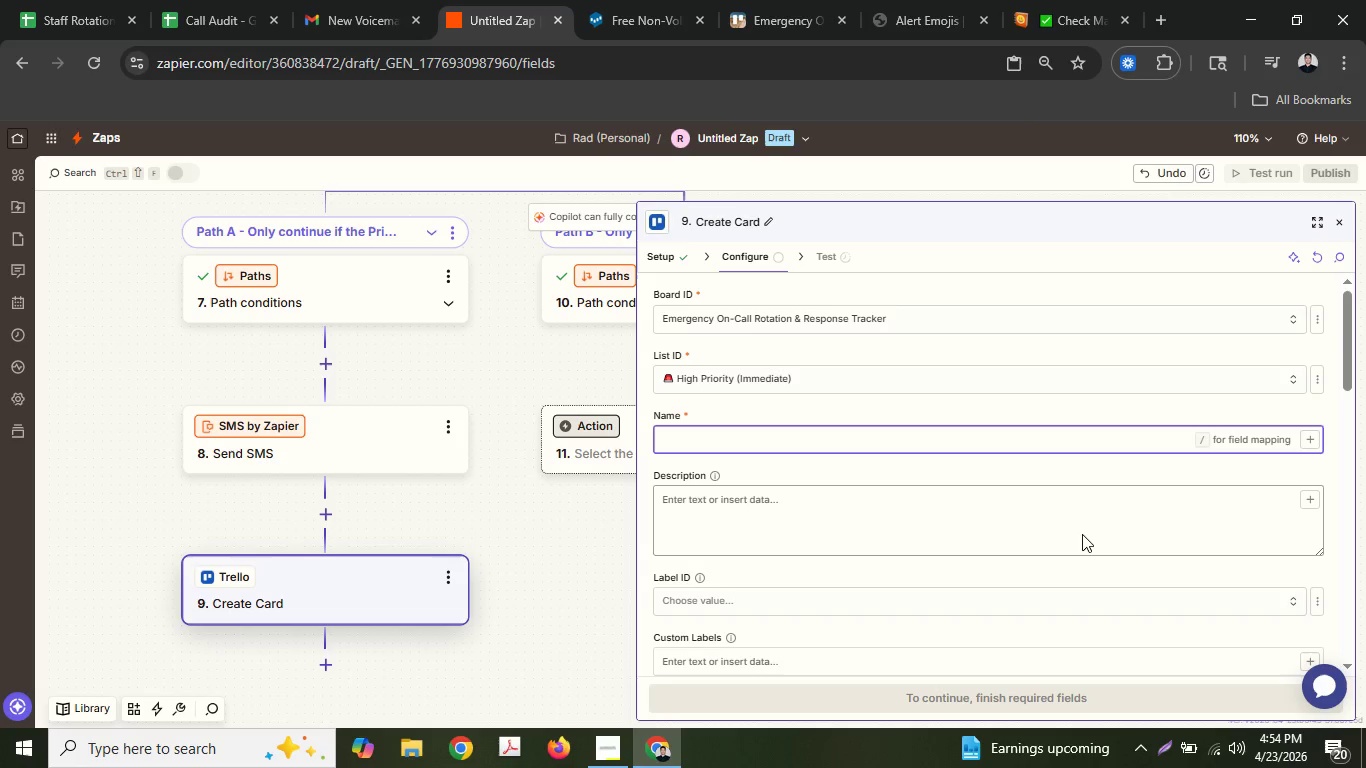 
wait(33.44)
 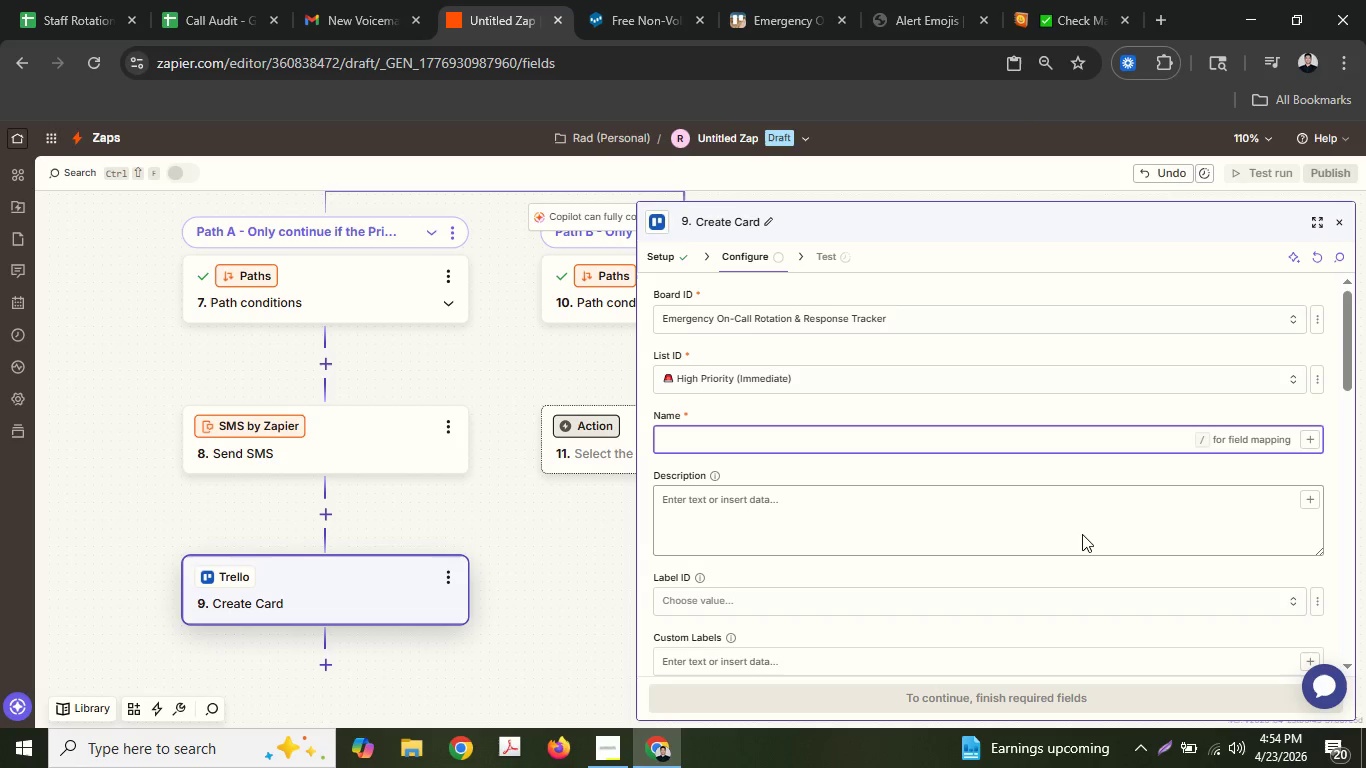 
hold_key(key=ShiftLeft, duration=0.58)
 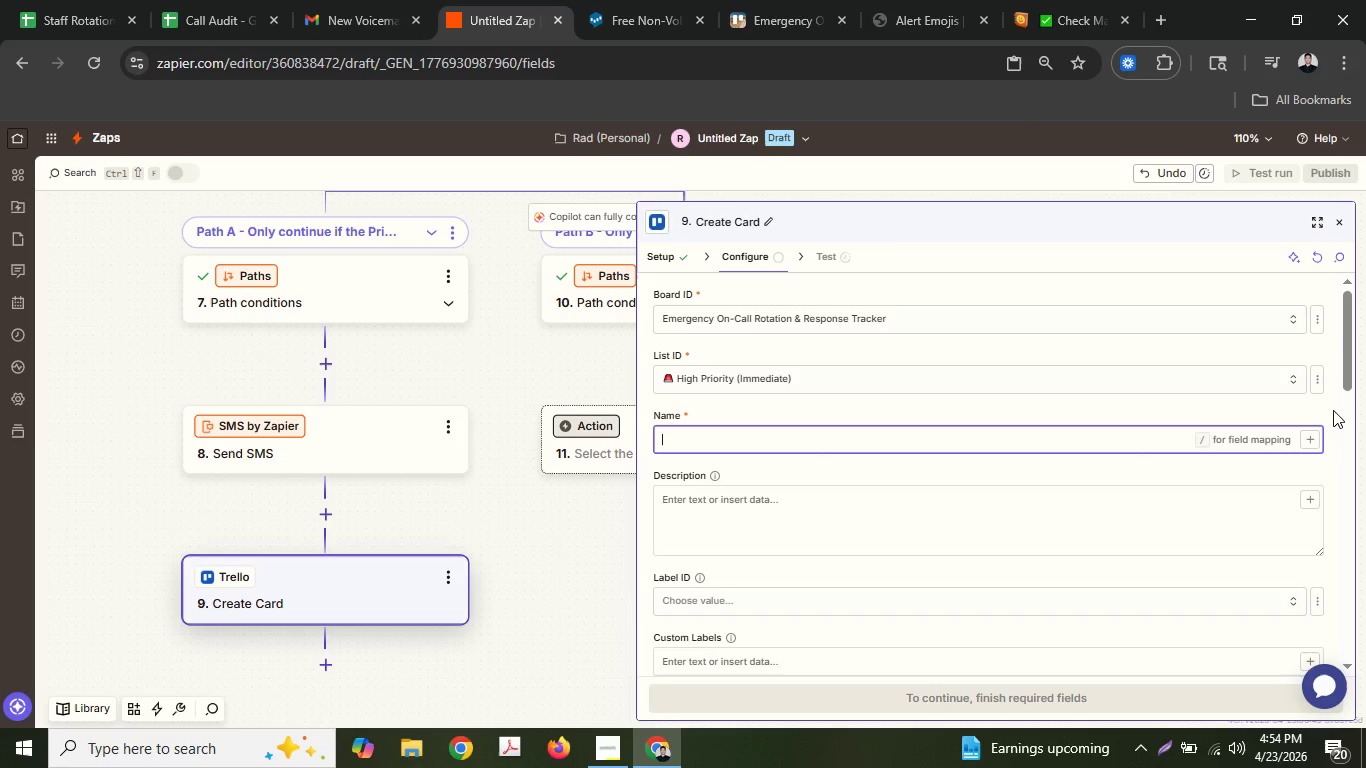 
left_click([1315, 442])
 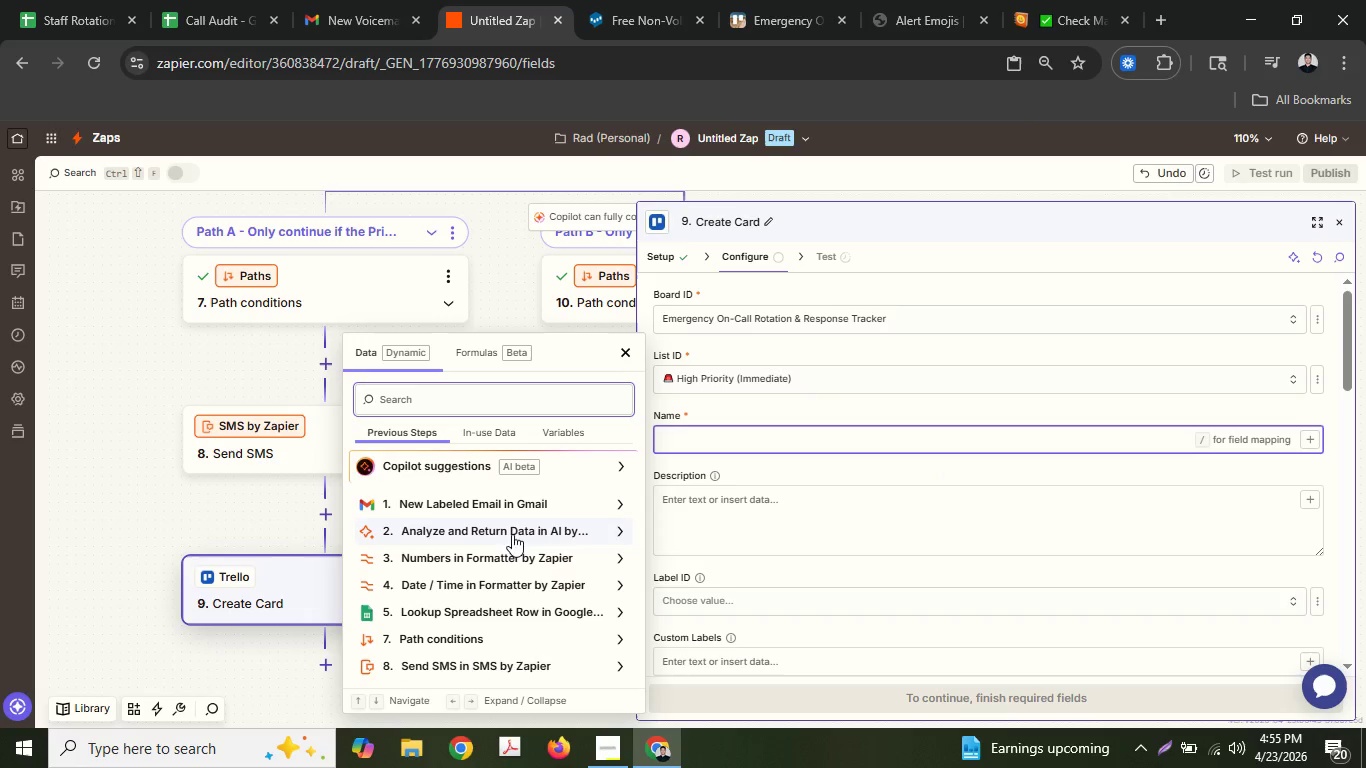 
wait(5.33)
 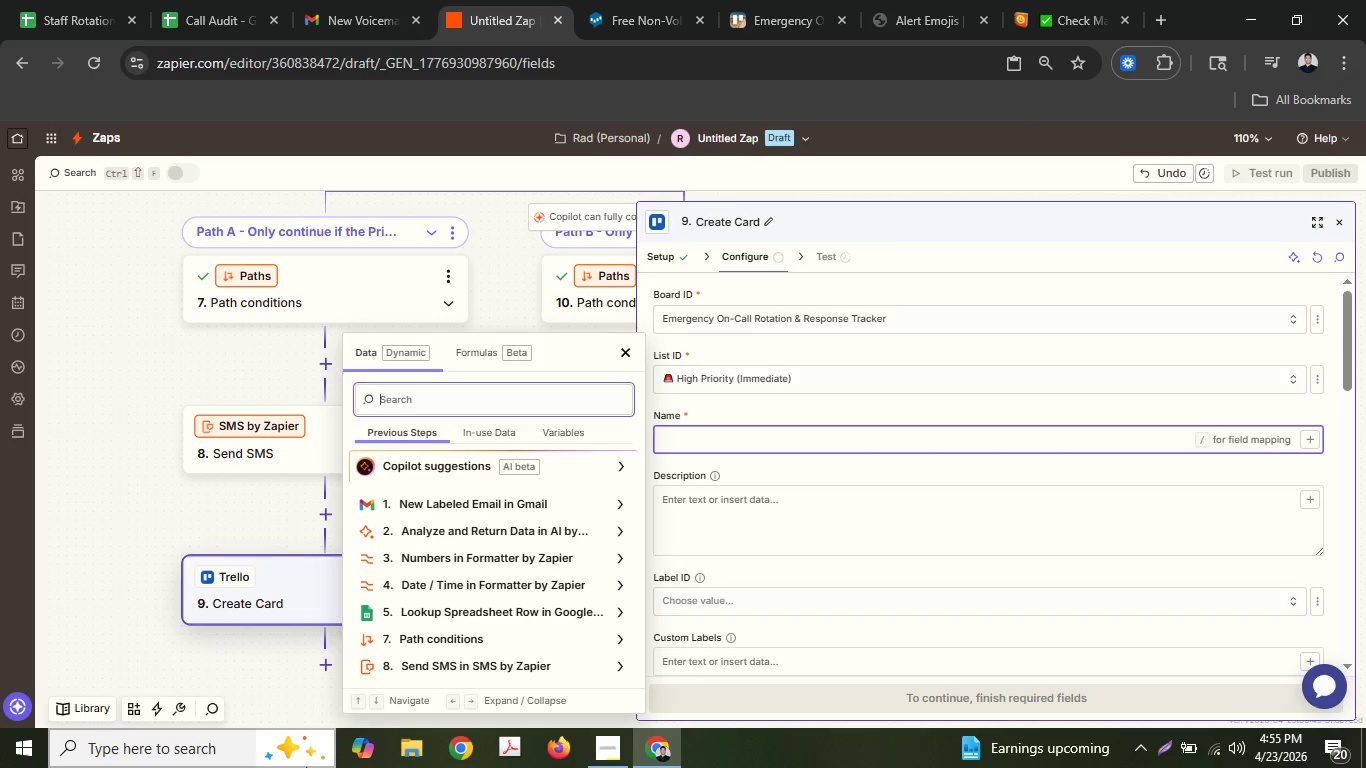 
left_click([517, 553])
 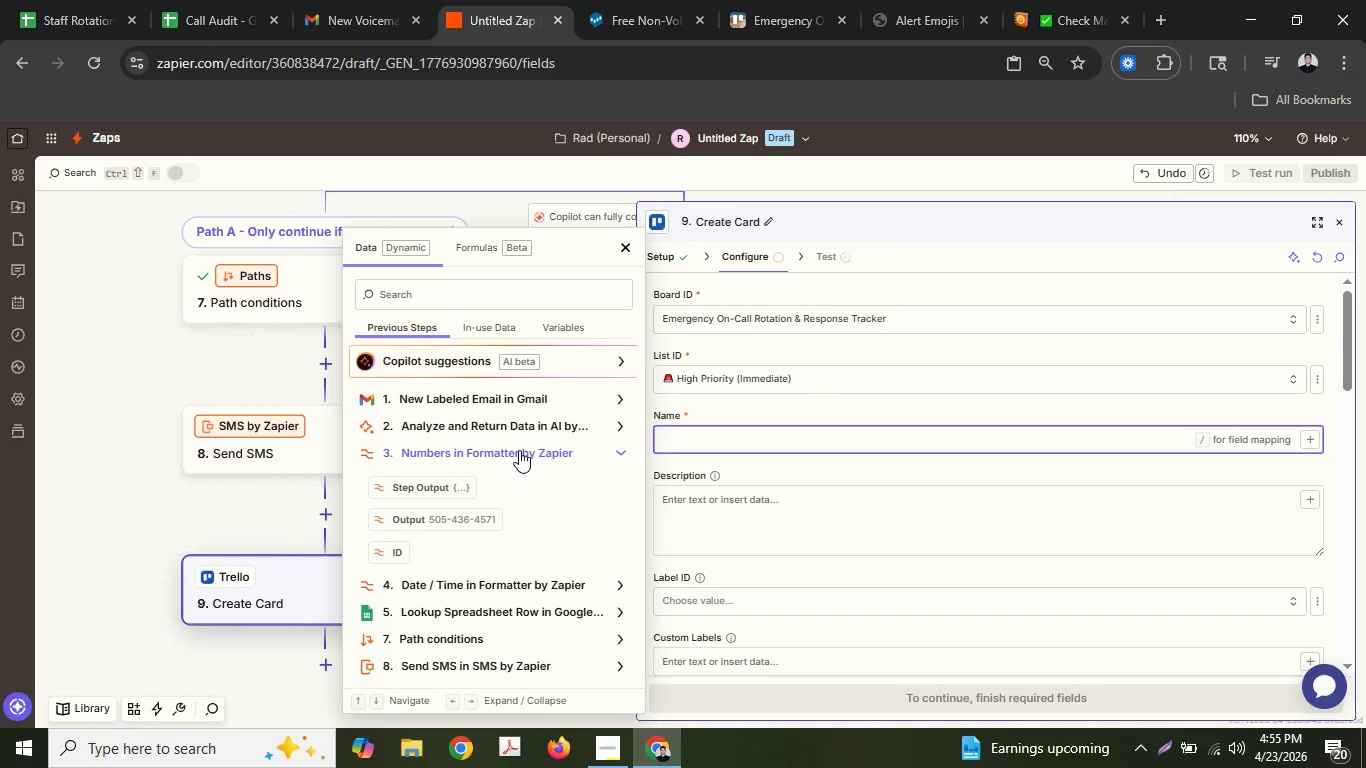 
wait(15.84)
 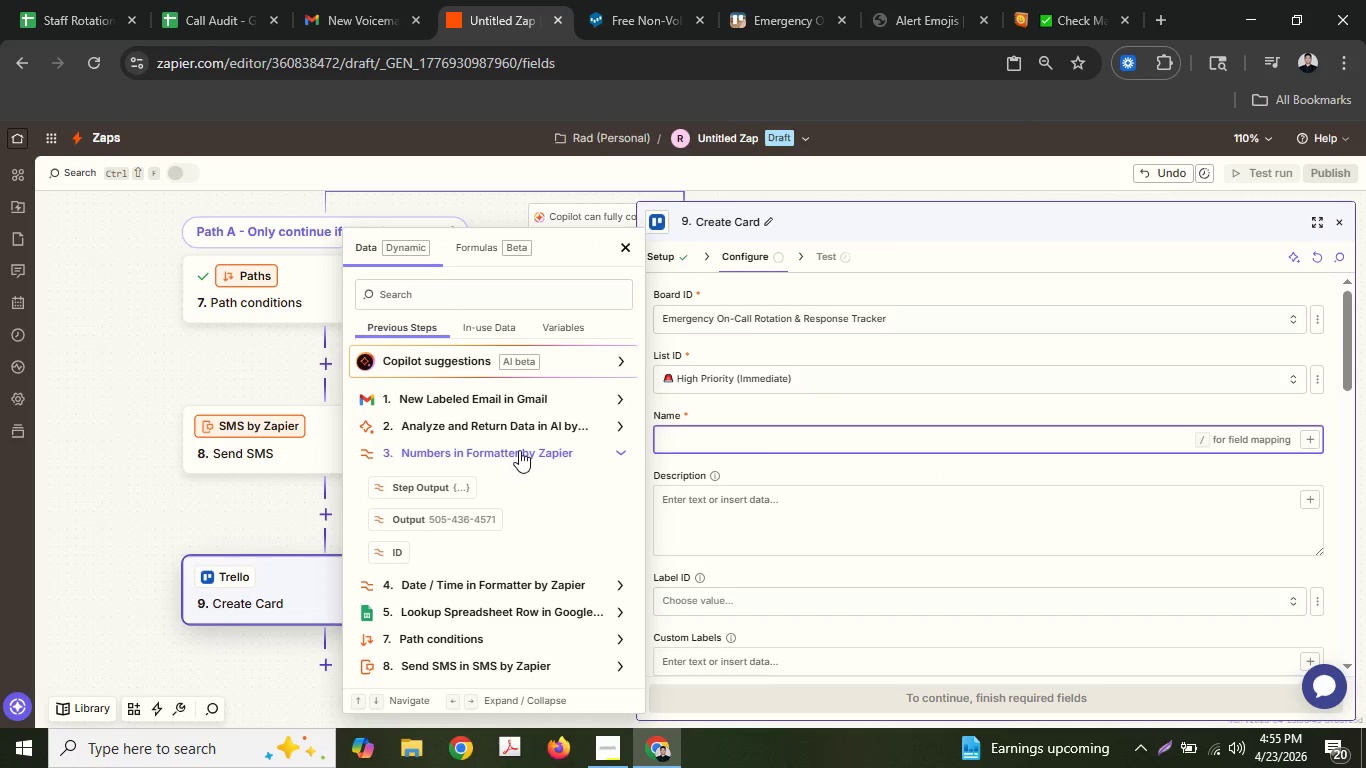 
left_click([483, 532])
 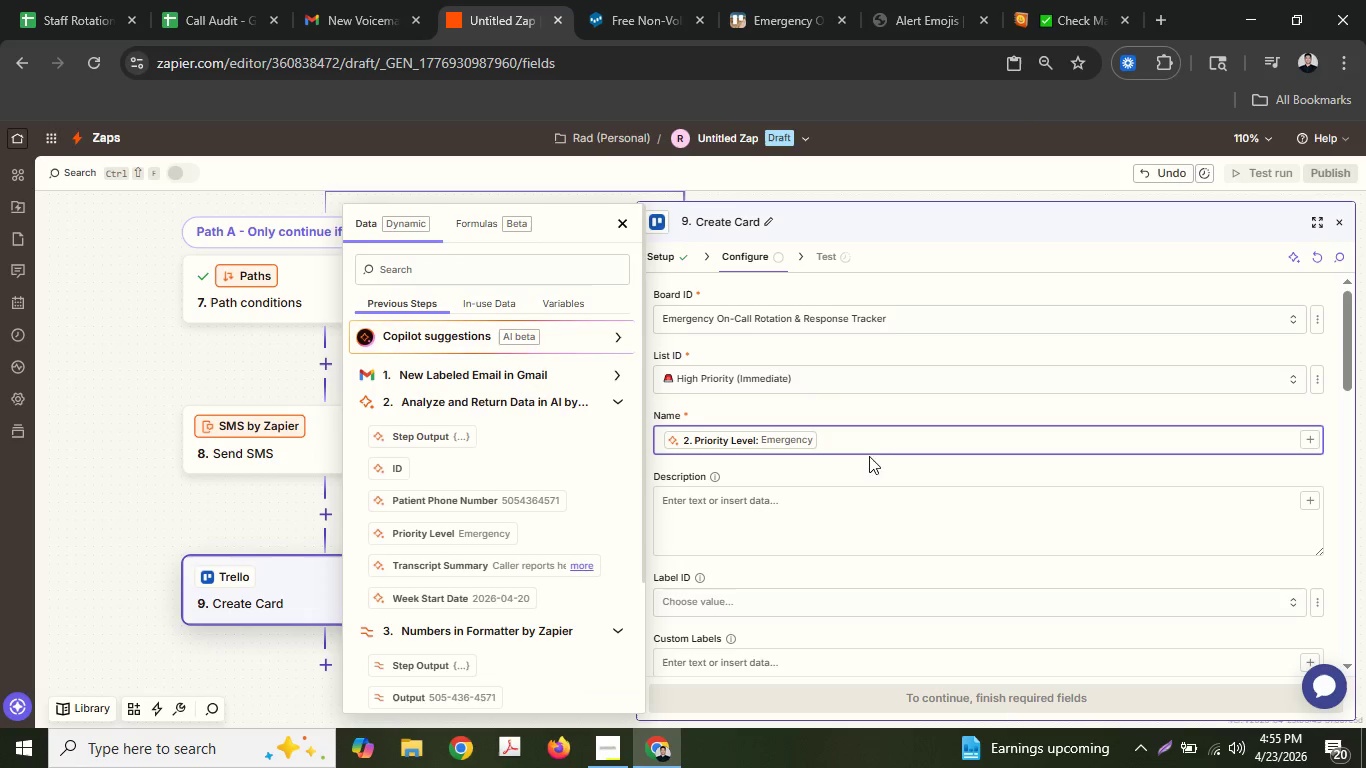 
double_click([870, 446])
 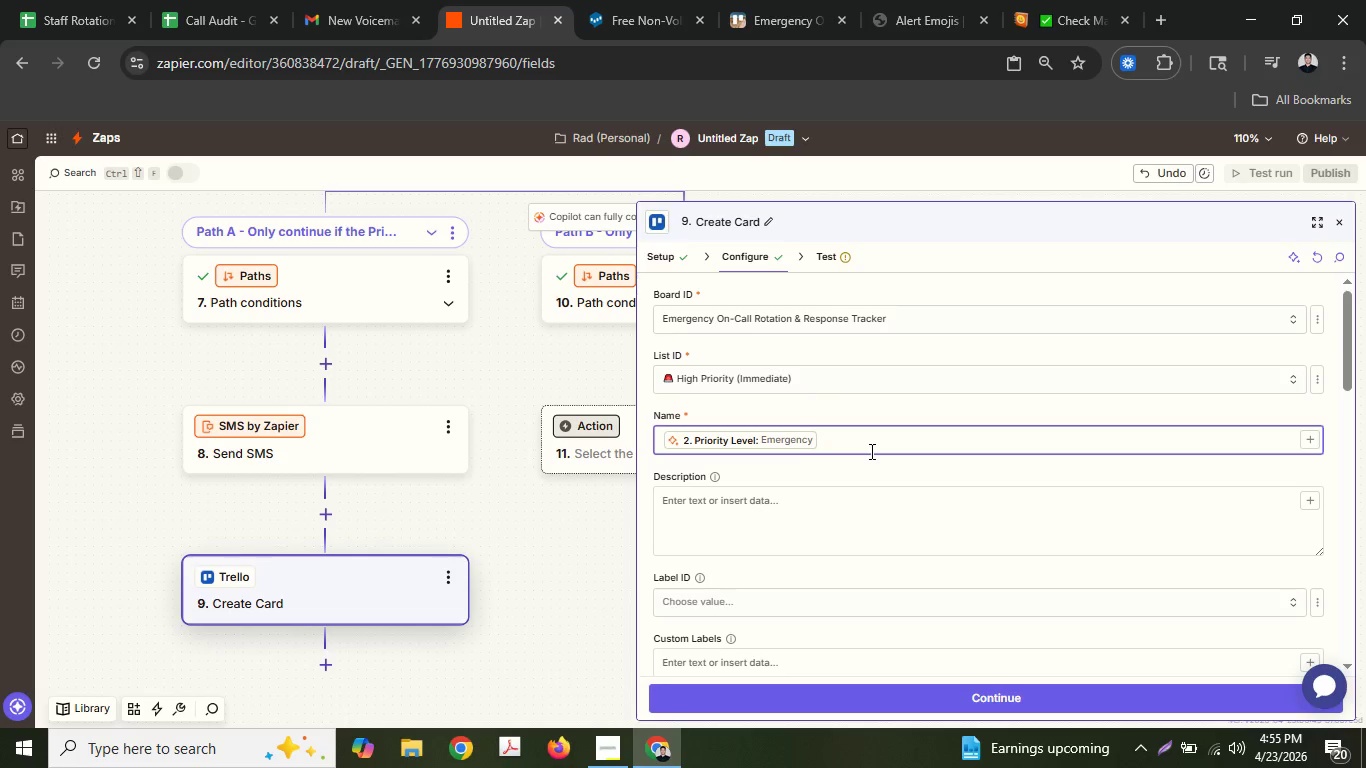 
type( - Patient )
 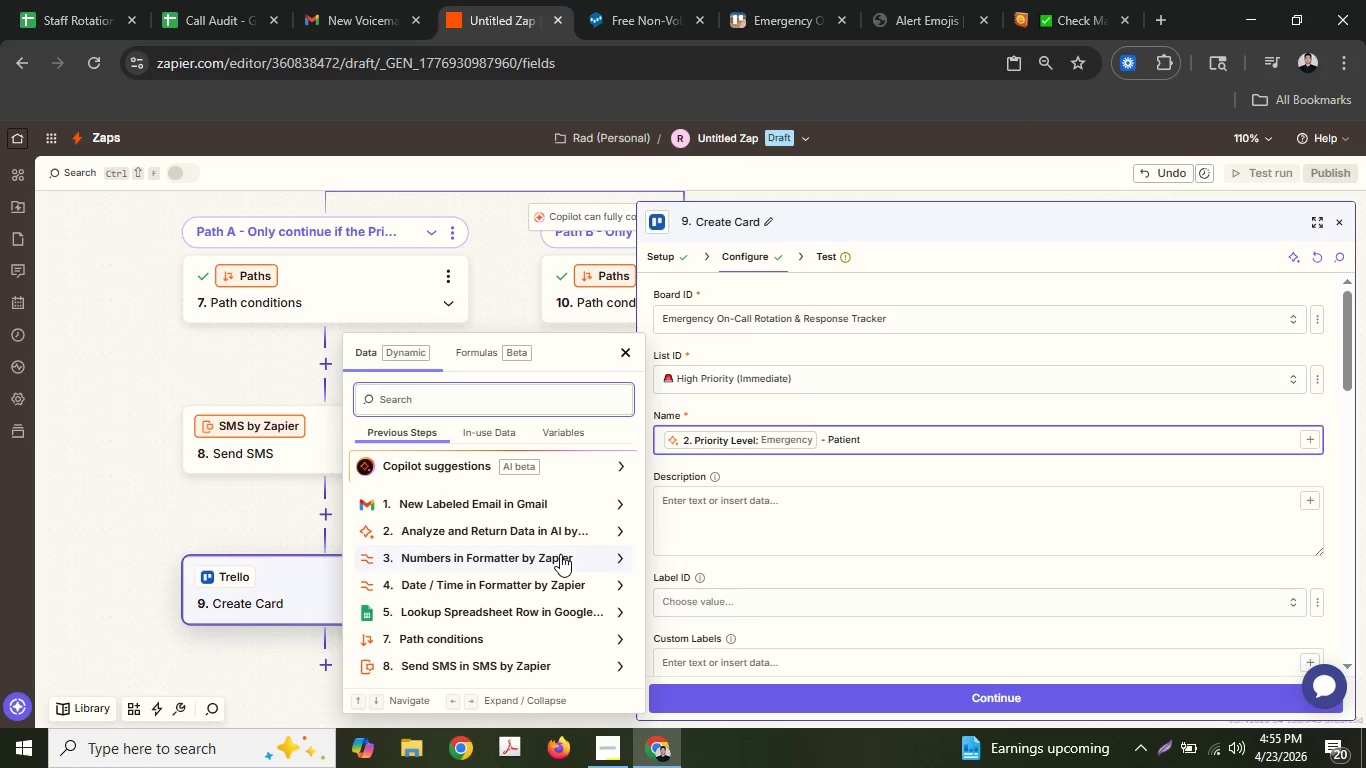 
wait(9.88)
 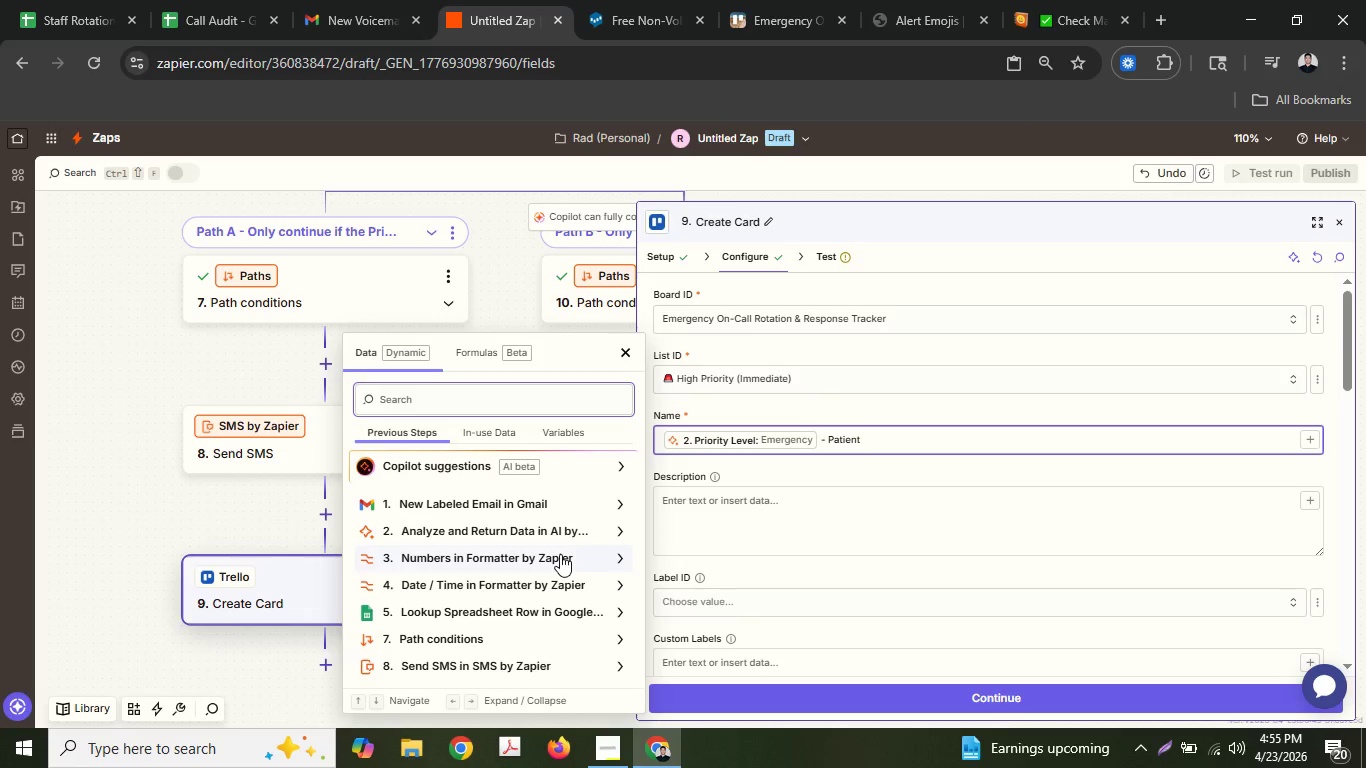 
left_click([515, 532])
 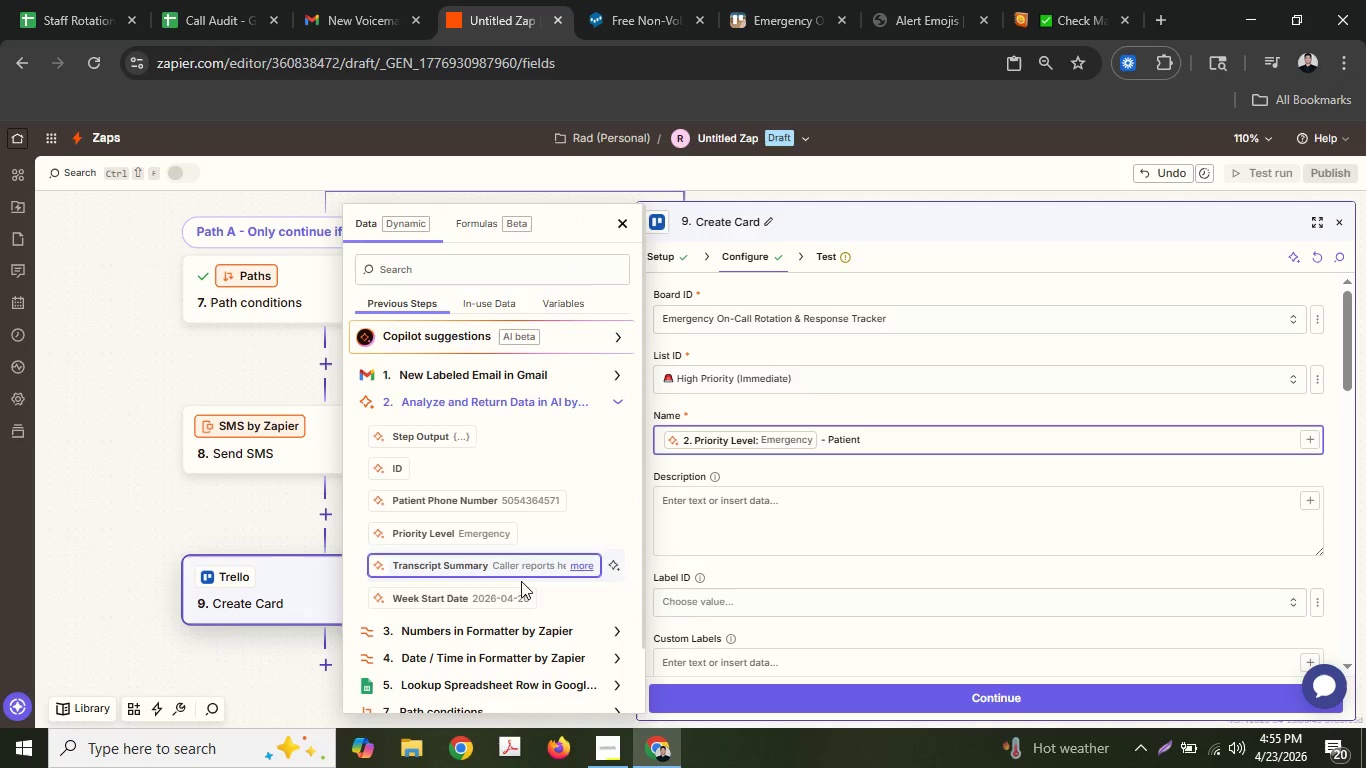 
left_click_drag(start_coordinate=[510, 603], to_coordinate=[535, 494])
 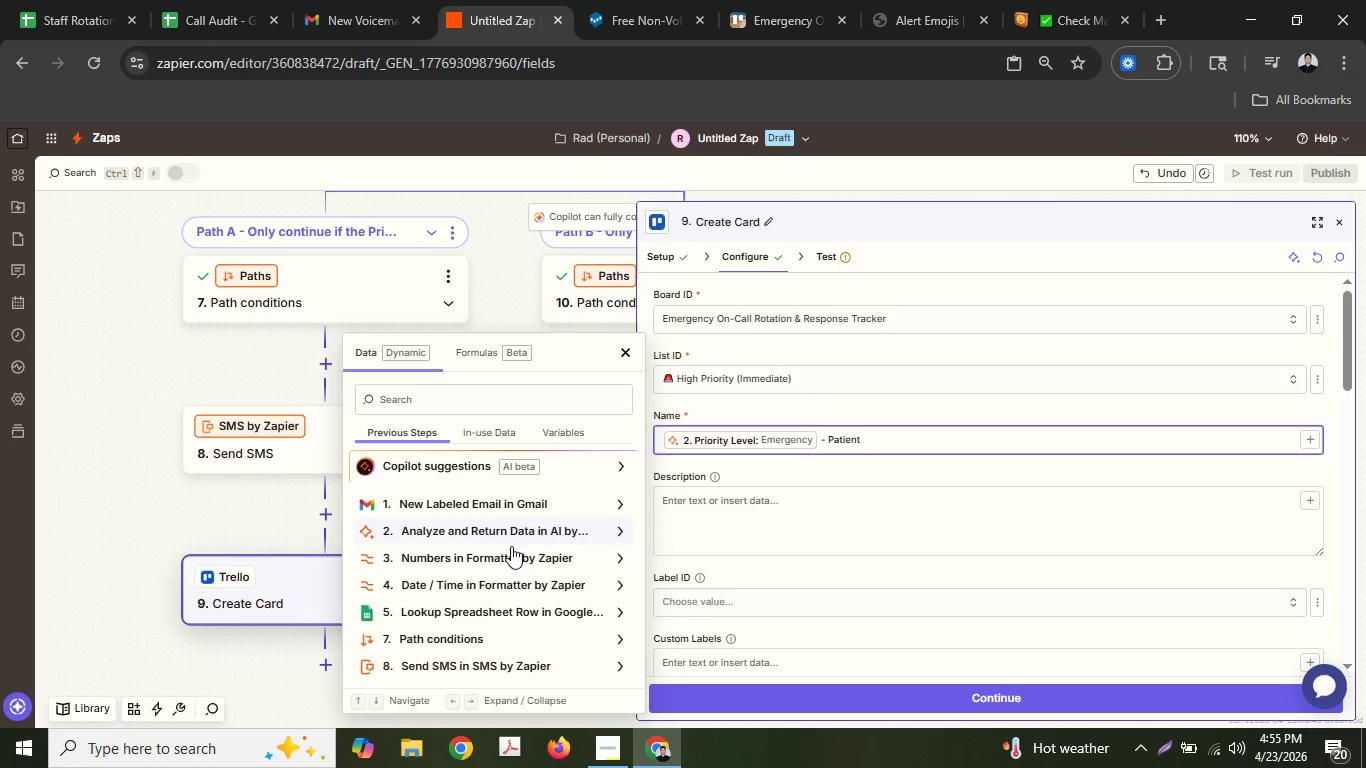 
left_click([504, 561])
 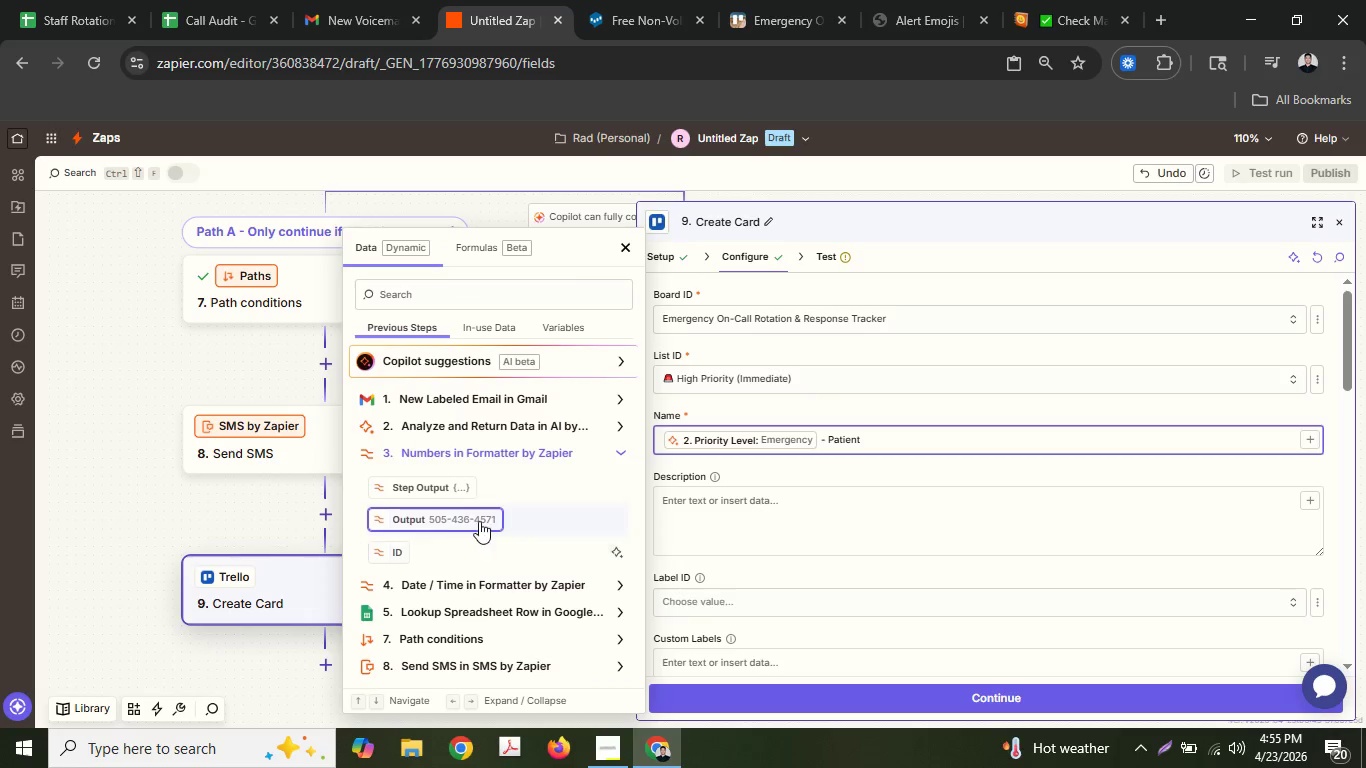 
left_click([471, 511])
 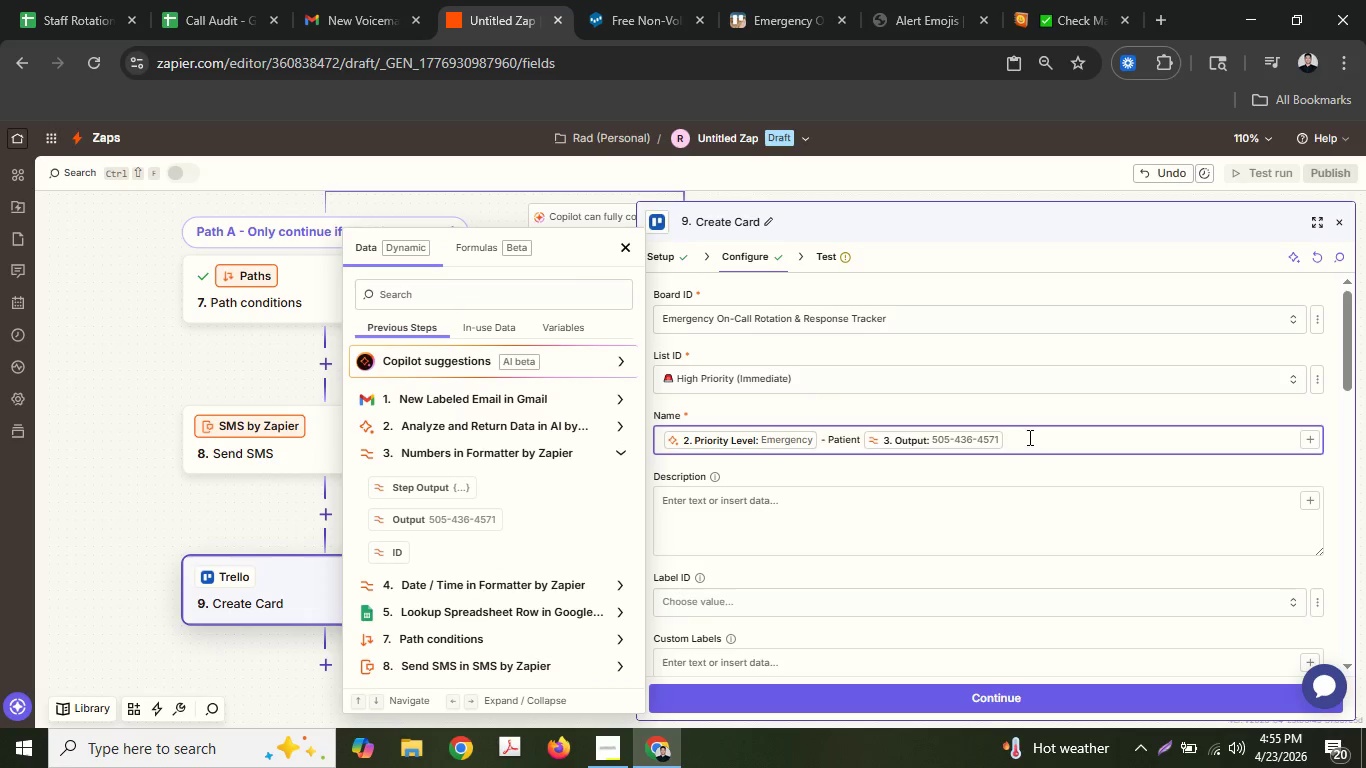 
left_click([1028, 437])
 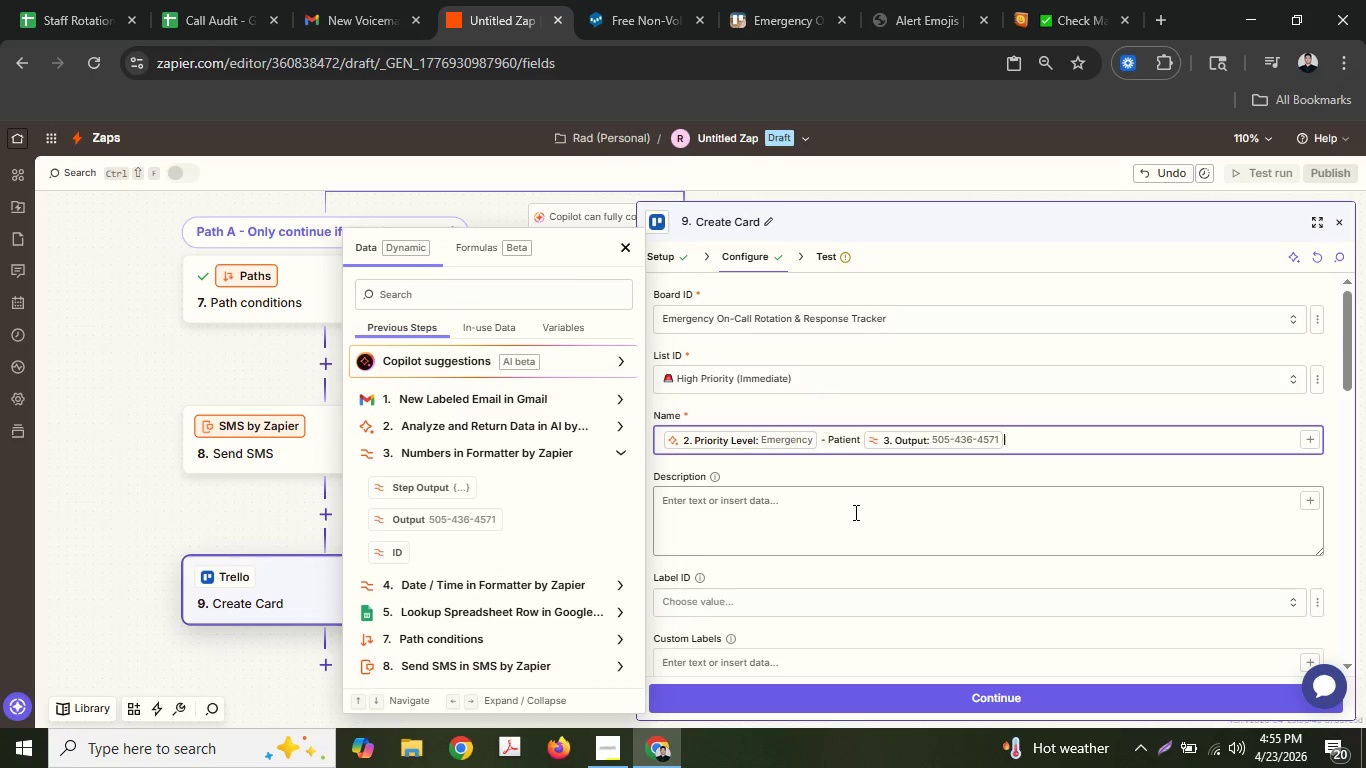 
left_click([850, 512])
 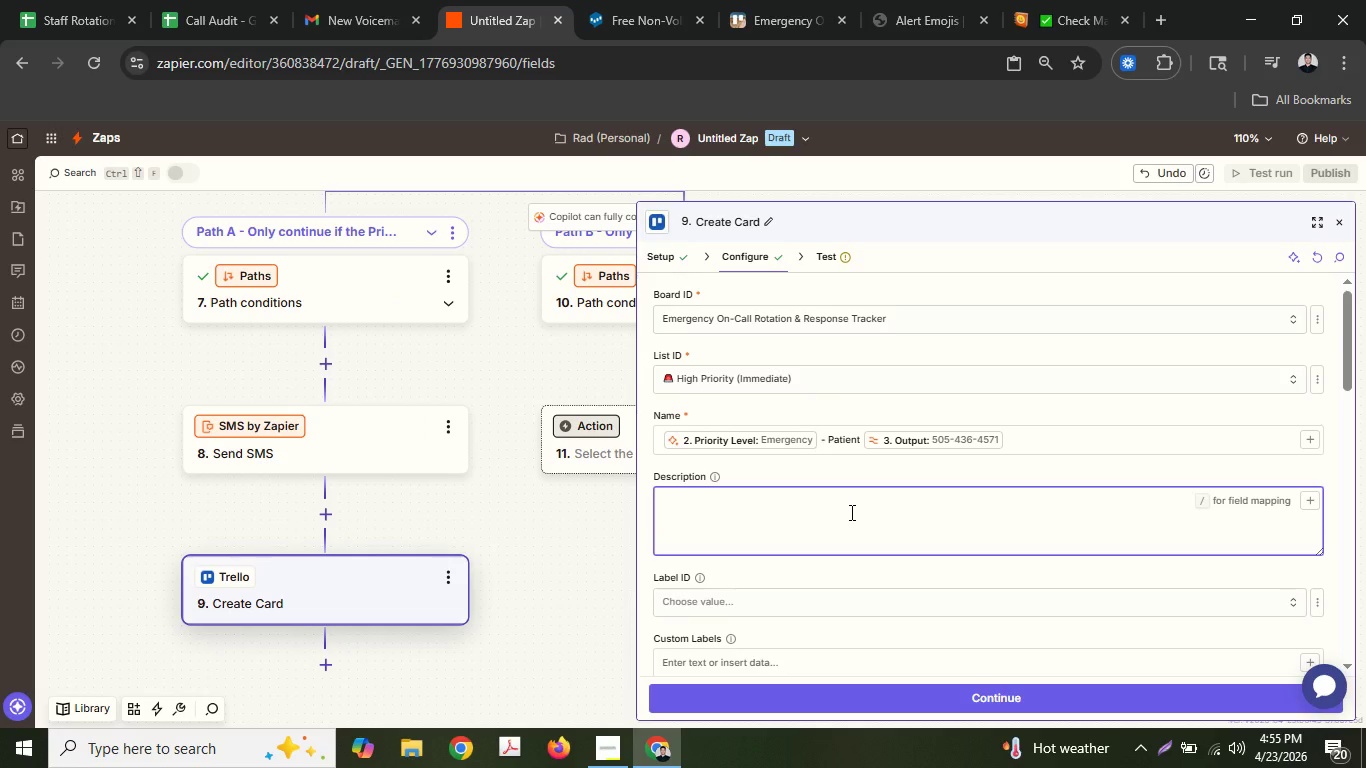 
wait(8.09)
 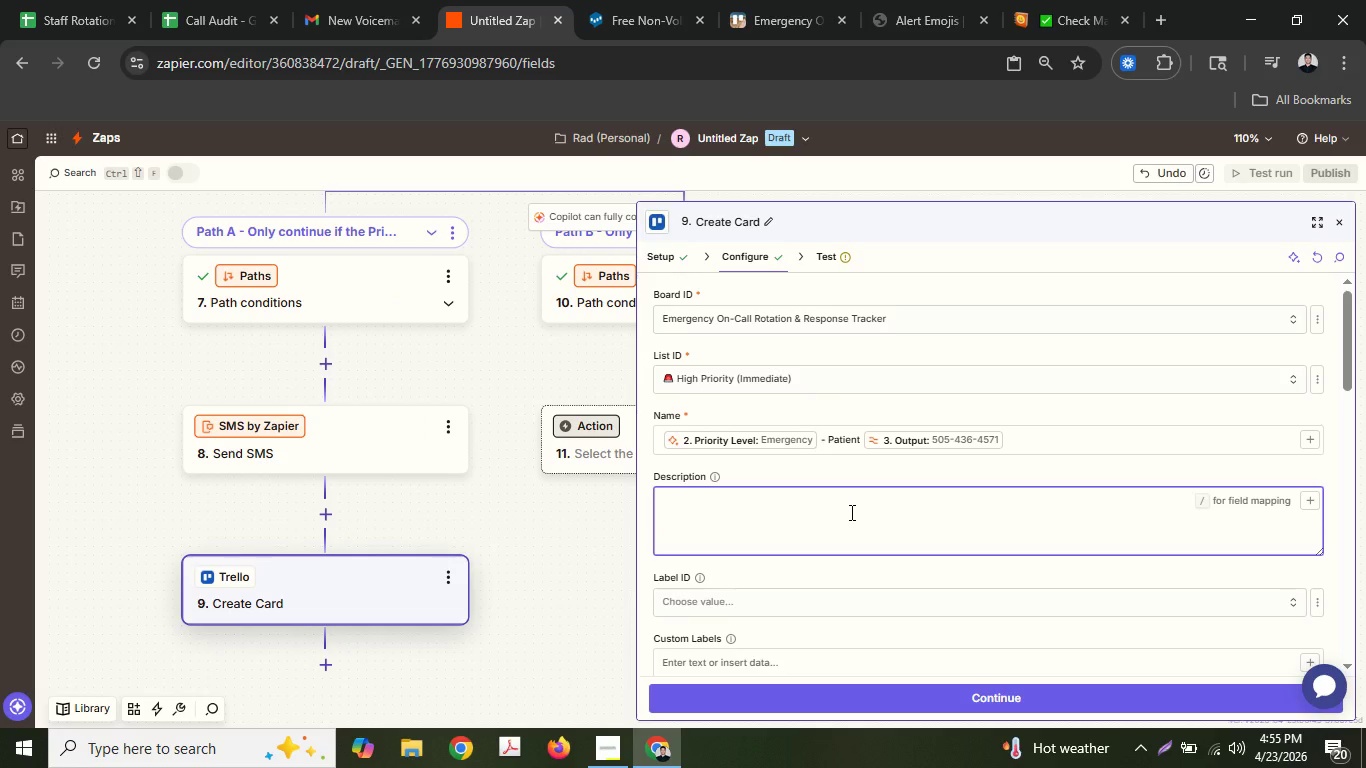 
left_click([842, 507])
 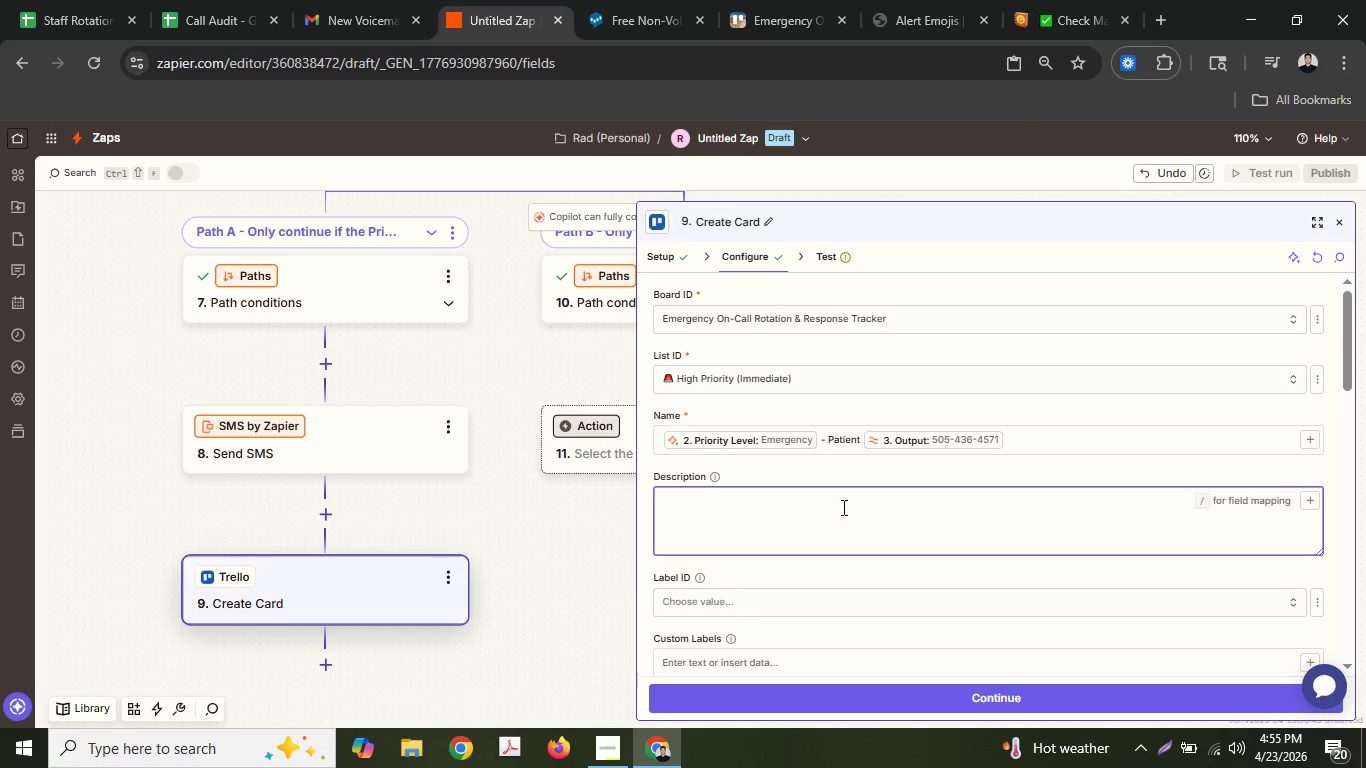 
type(Clon)
key(Backspace)
key(Backspace)
type(inical )
 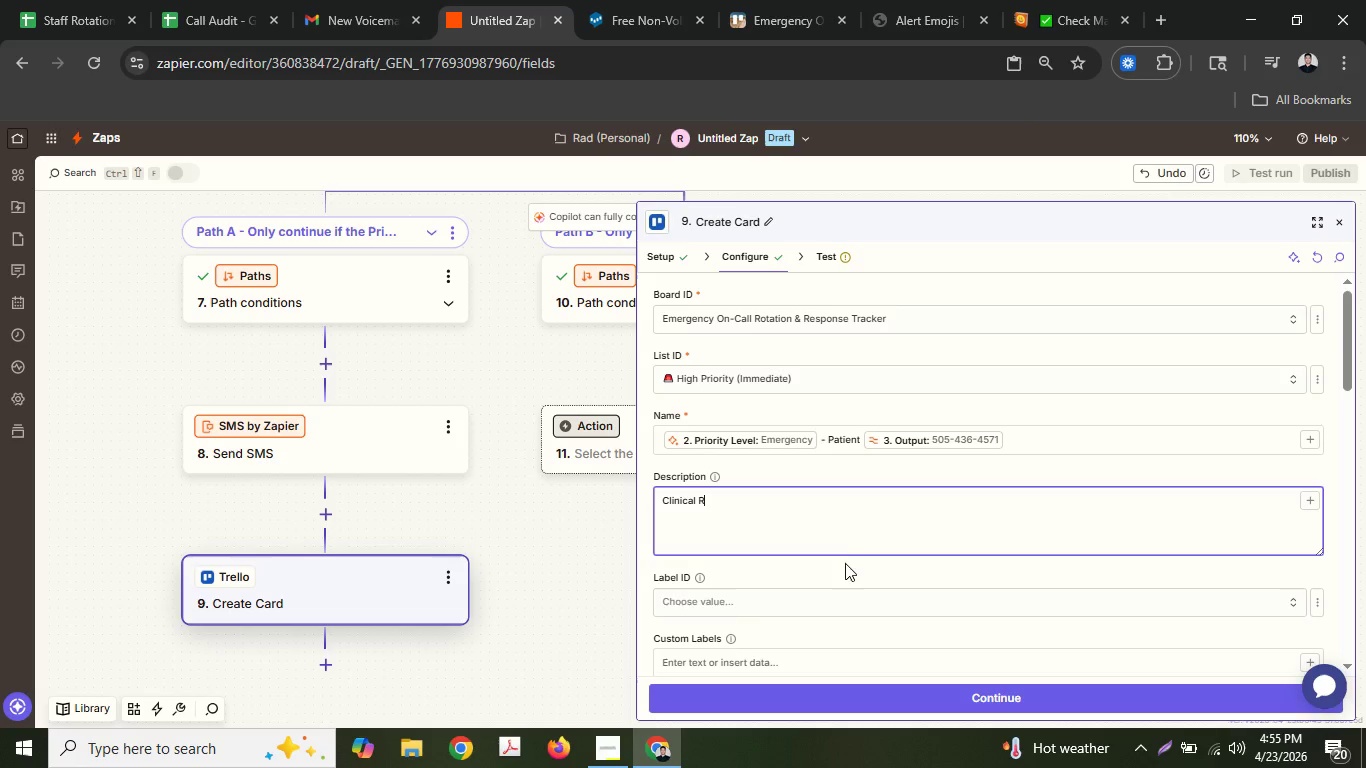 
type(Review)
 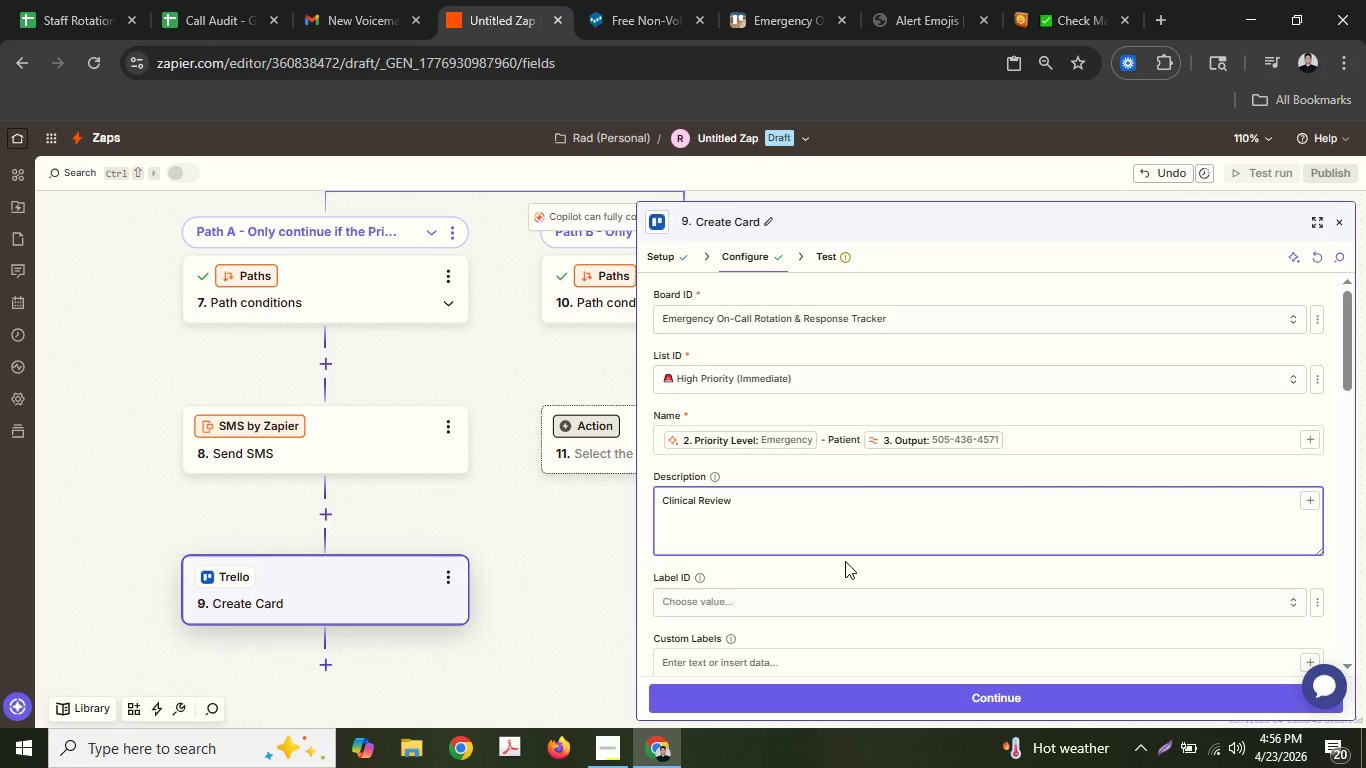 
hold_key(key=Backspace, duration=0.59)
 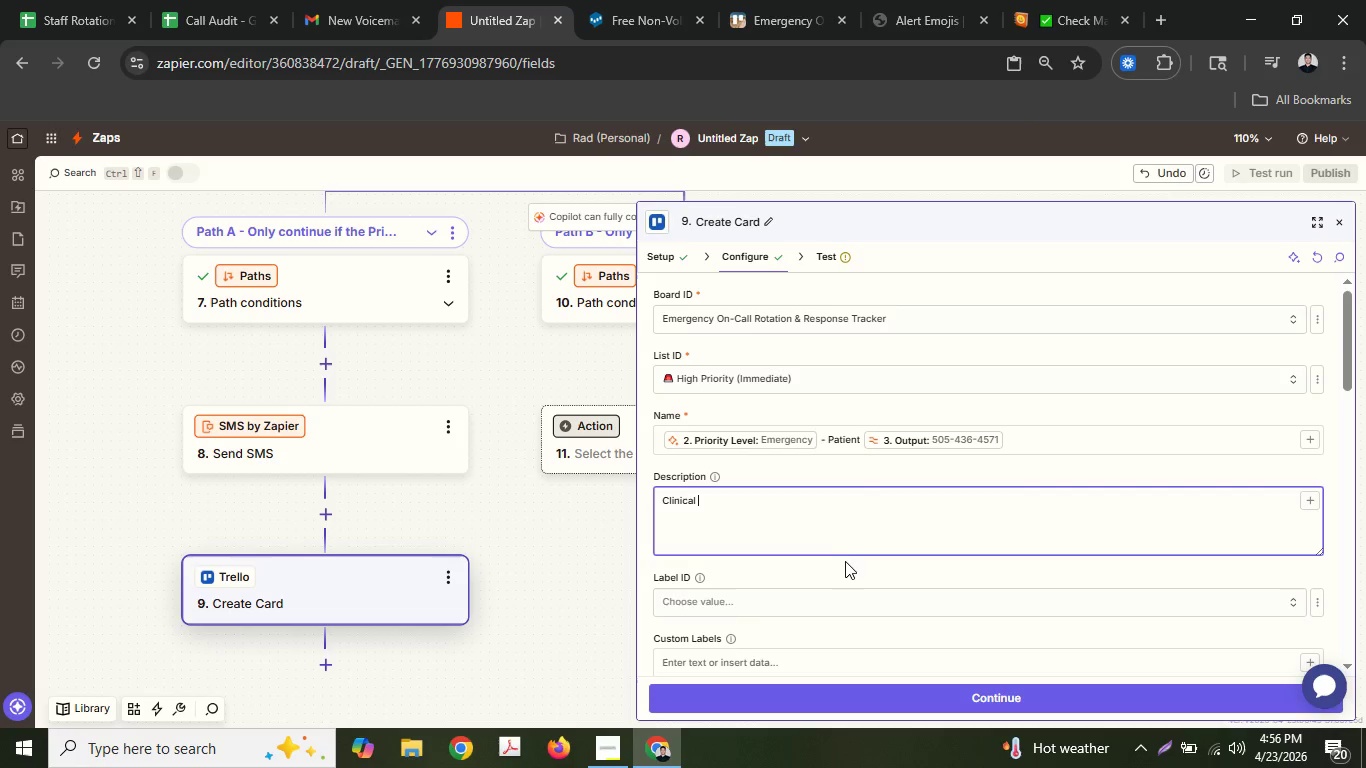 
key(Backspace)
type(Overview)
 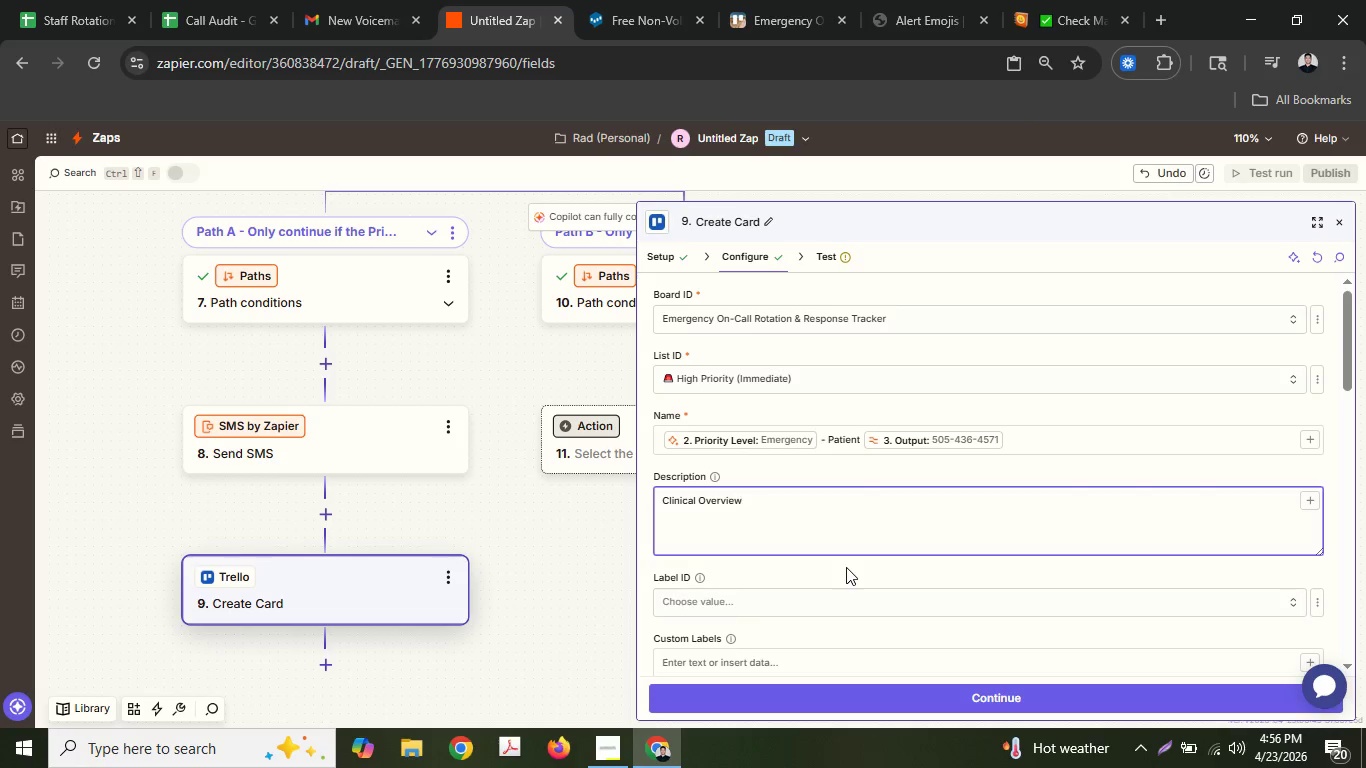 
key(Enter)
 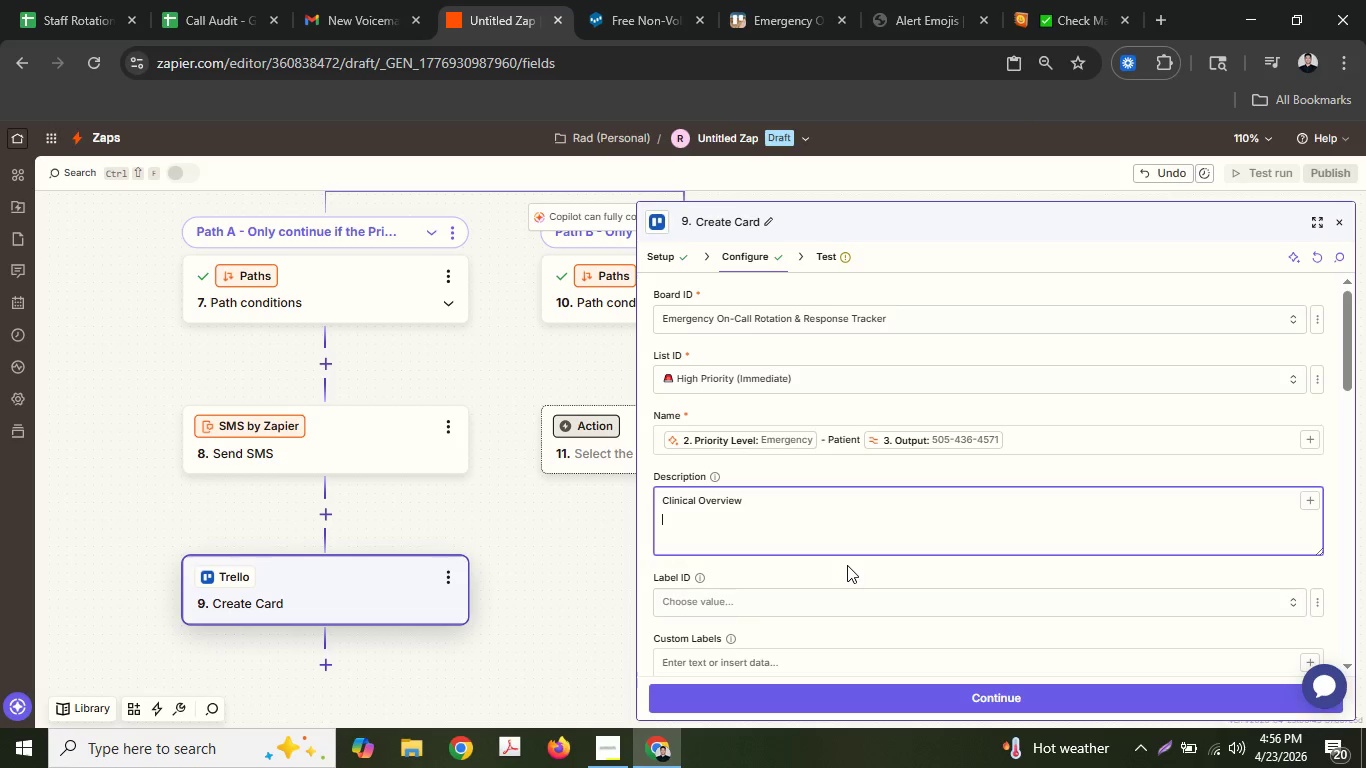 
type(Summary)
 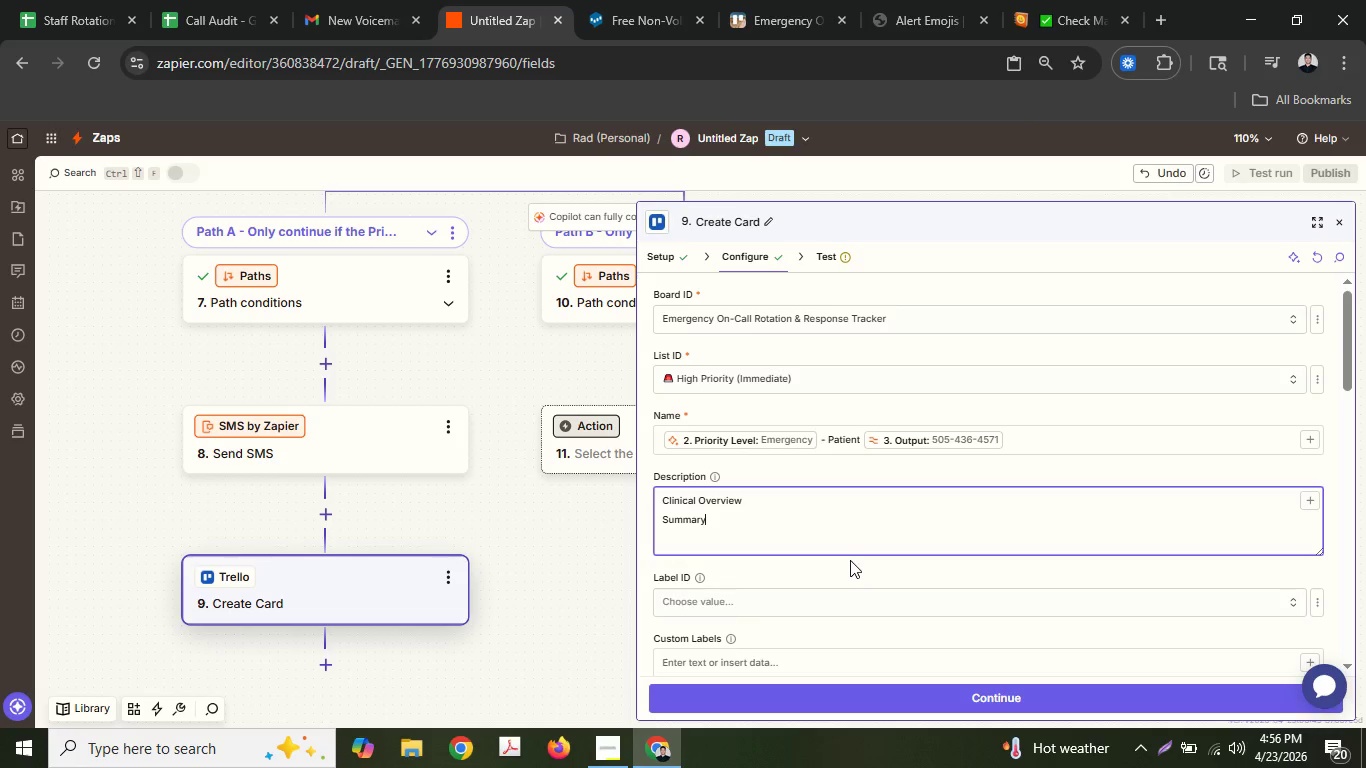 
key(Shift+Semicolon)
 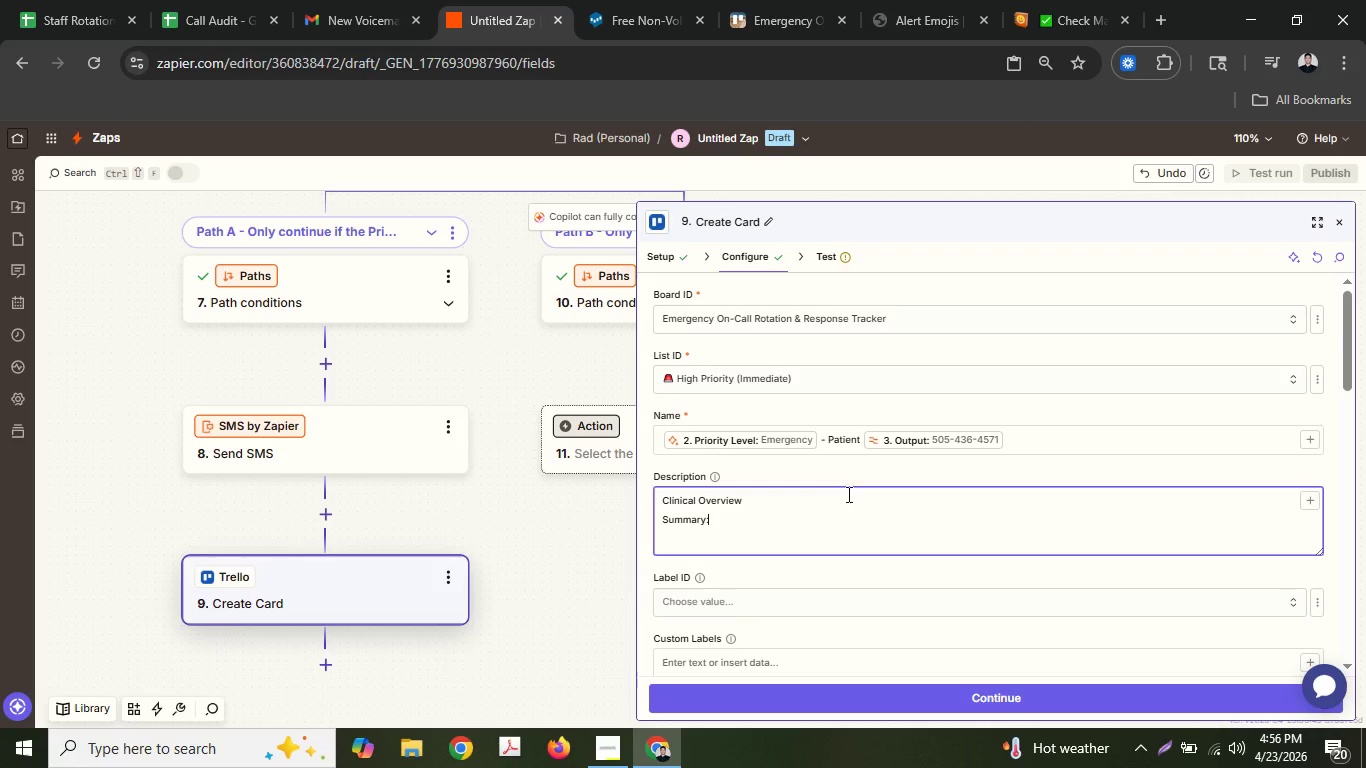 
key(Space)
 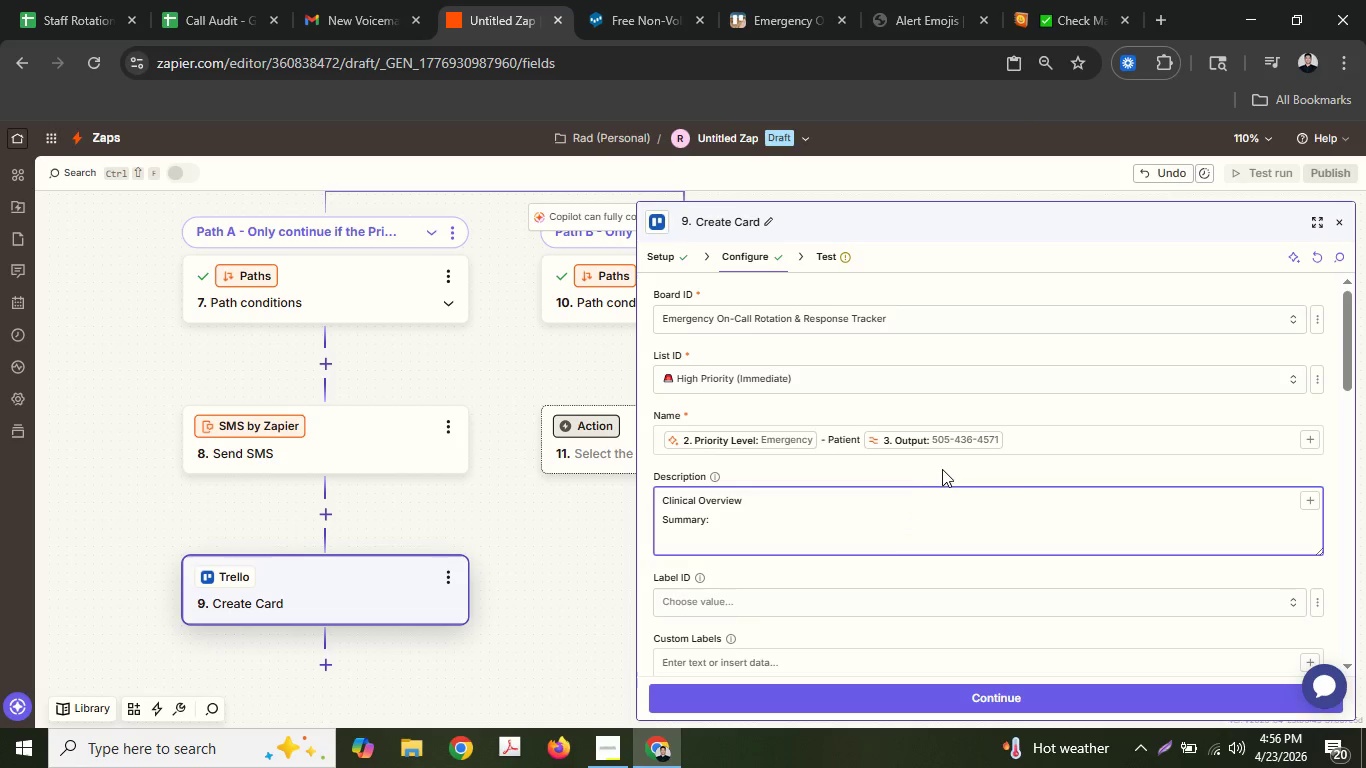 
wait(5.51)
 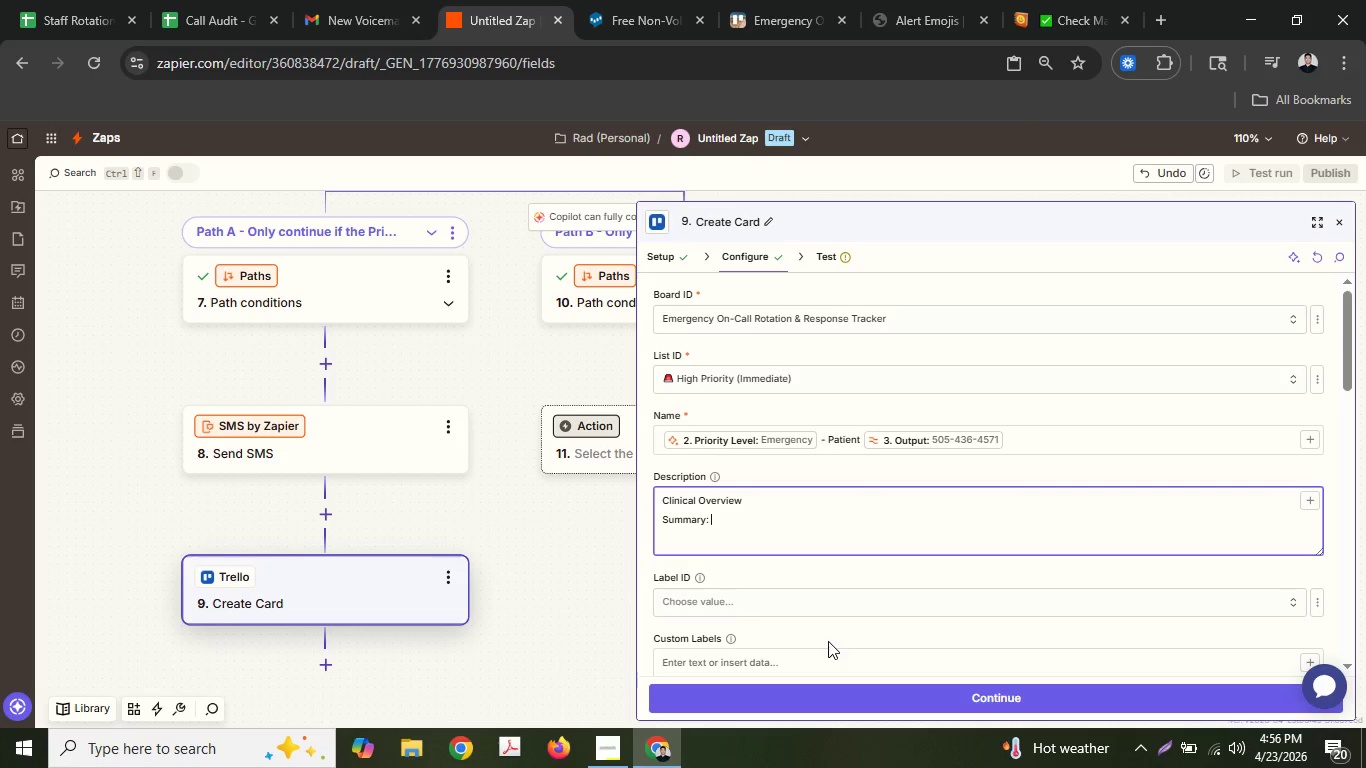 
left_click([791, 523])
 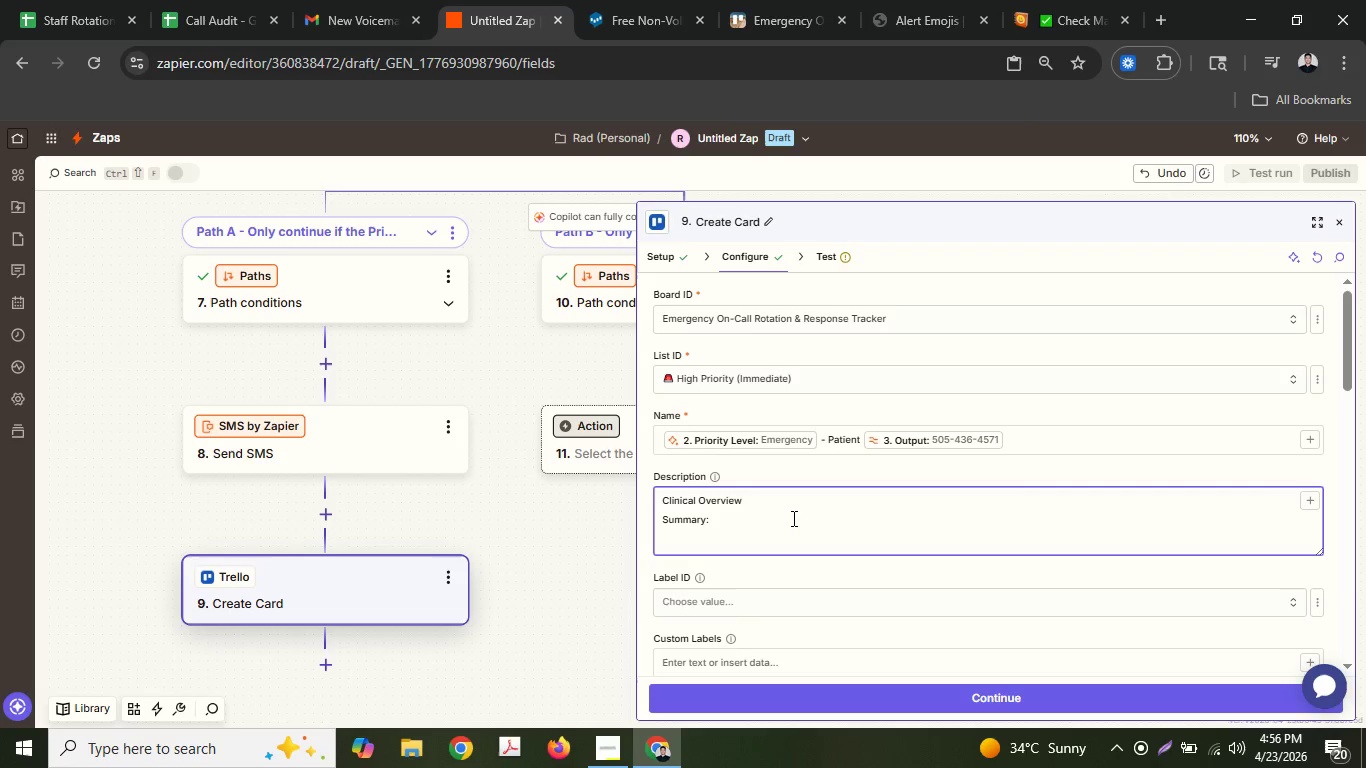 
wait(21.47)
 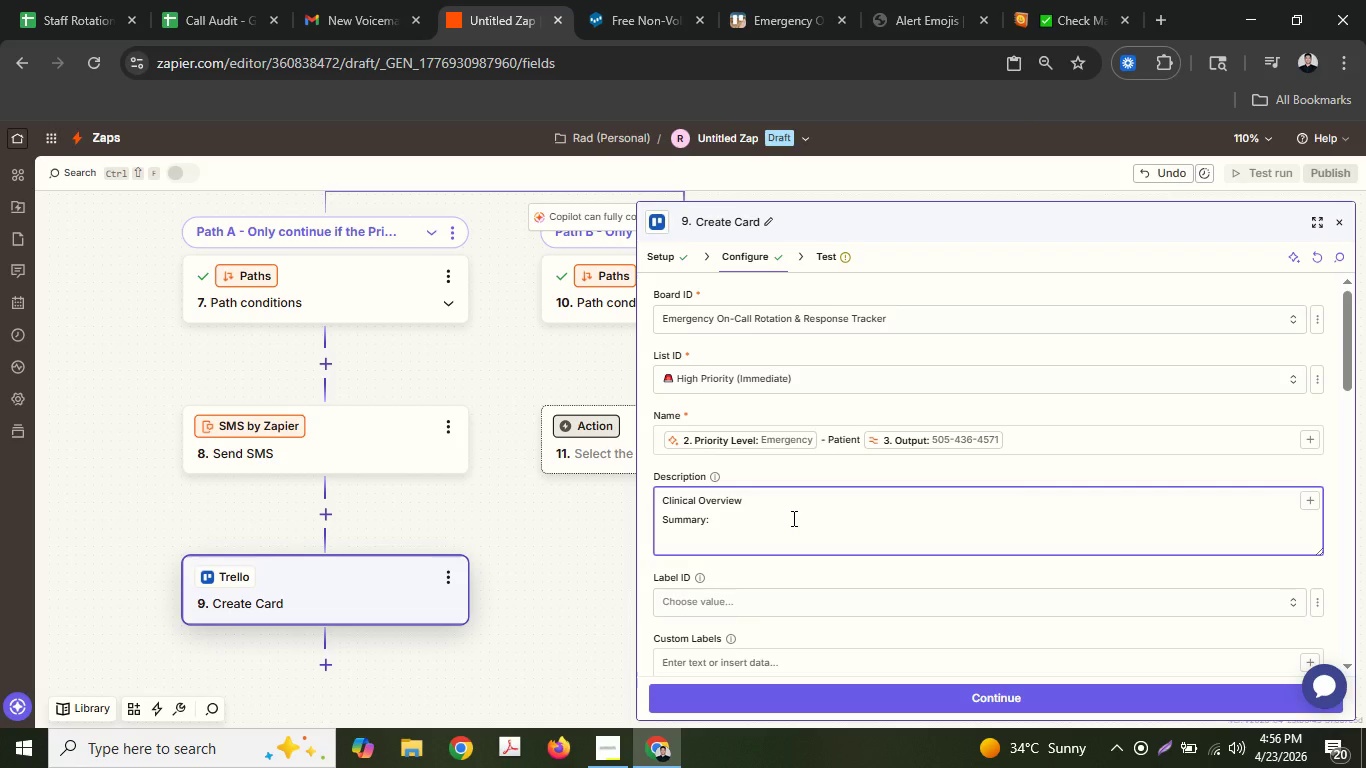 
key(Shift+BracketLeft)
 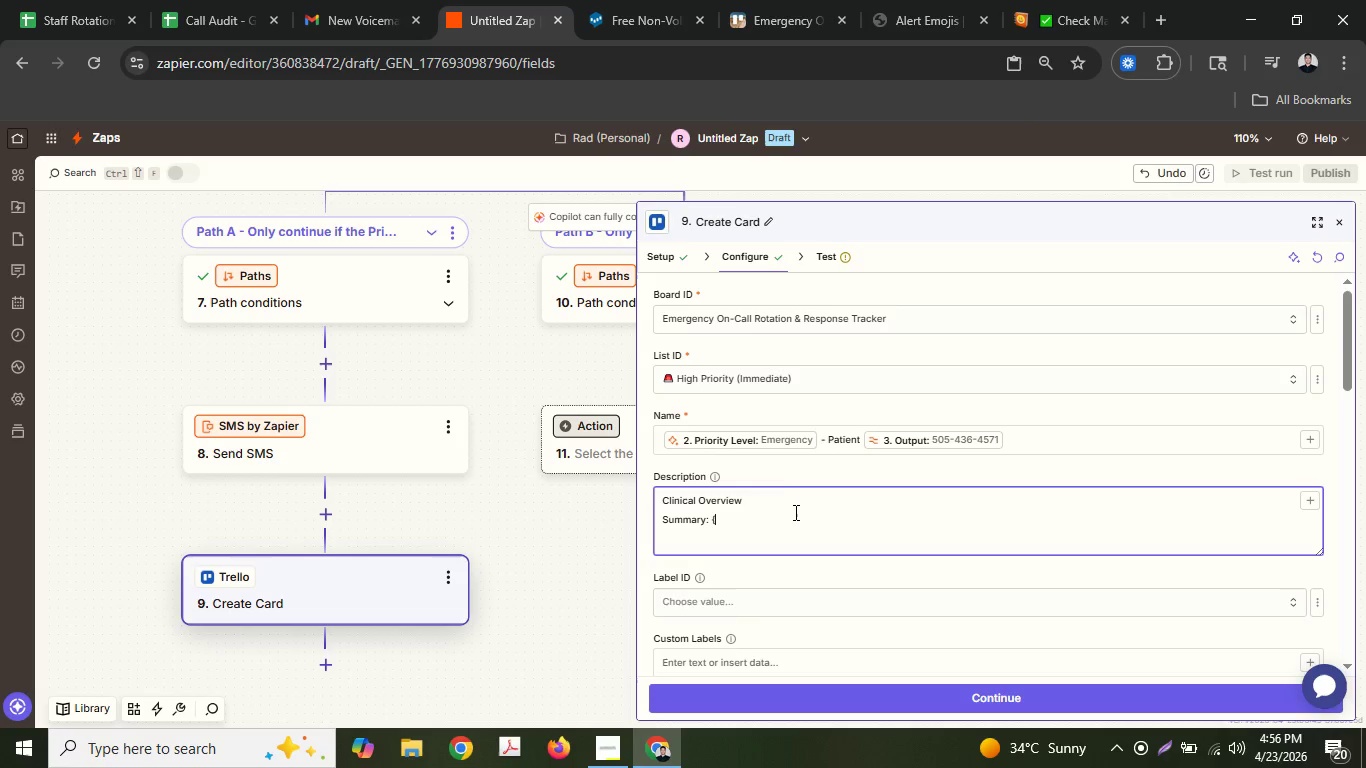 
key(Shift+BracketLeft)
 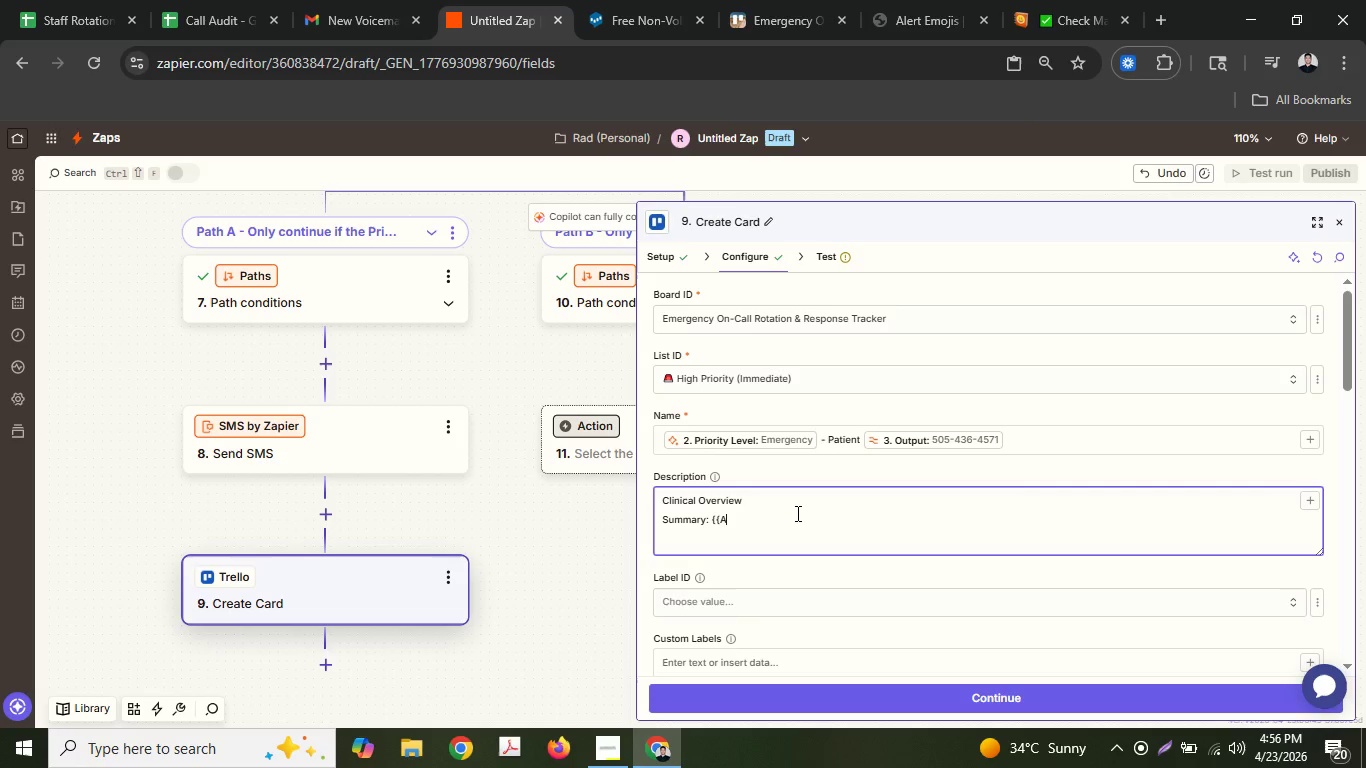 
key(Shift+A)
 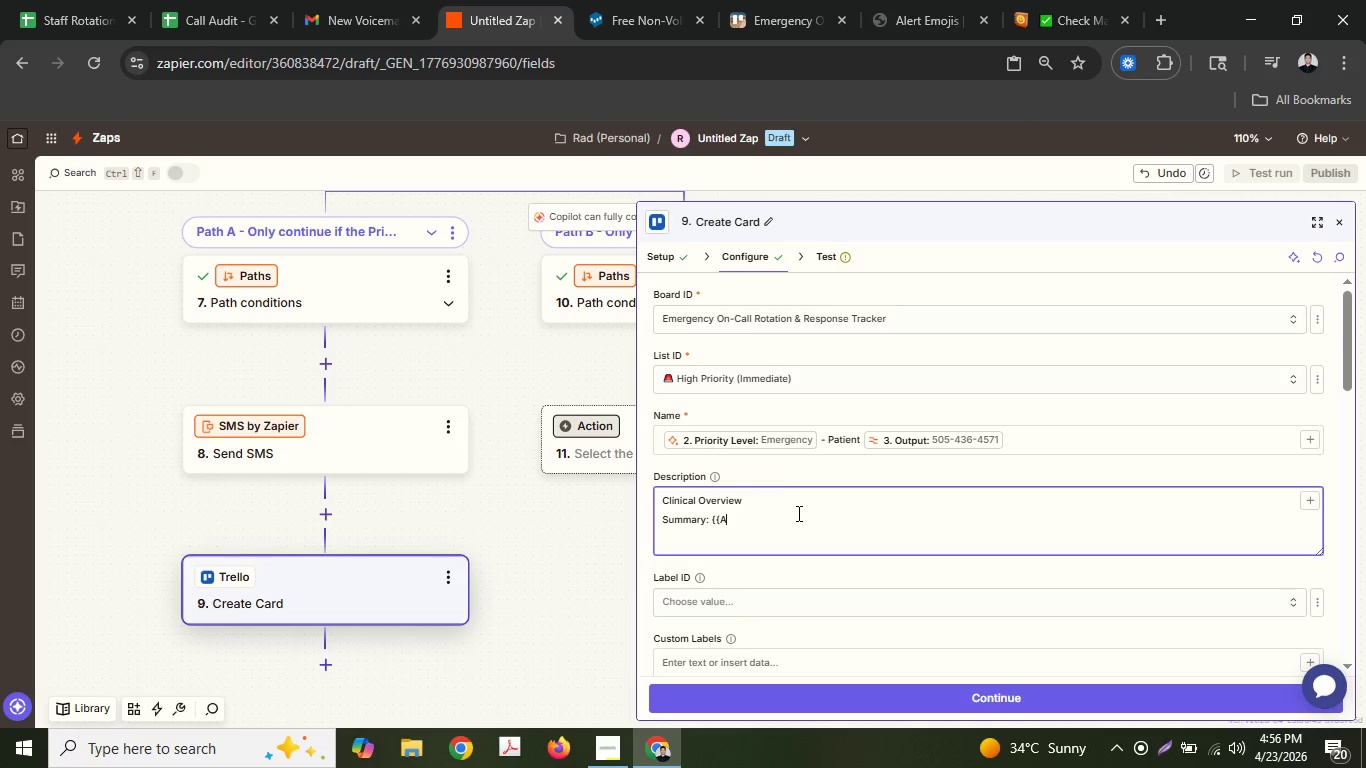 
key(Backspace)
 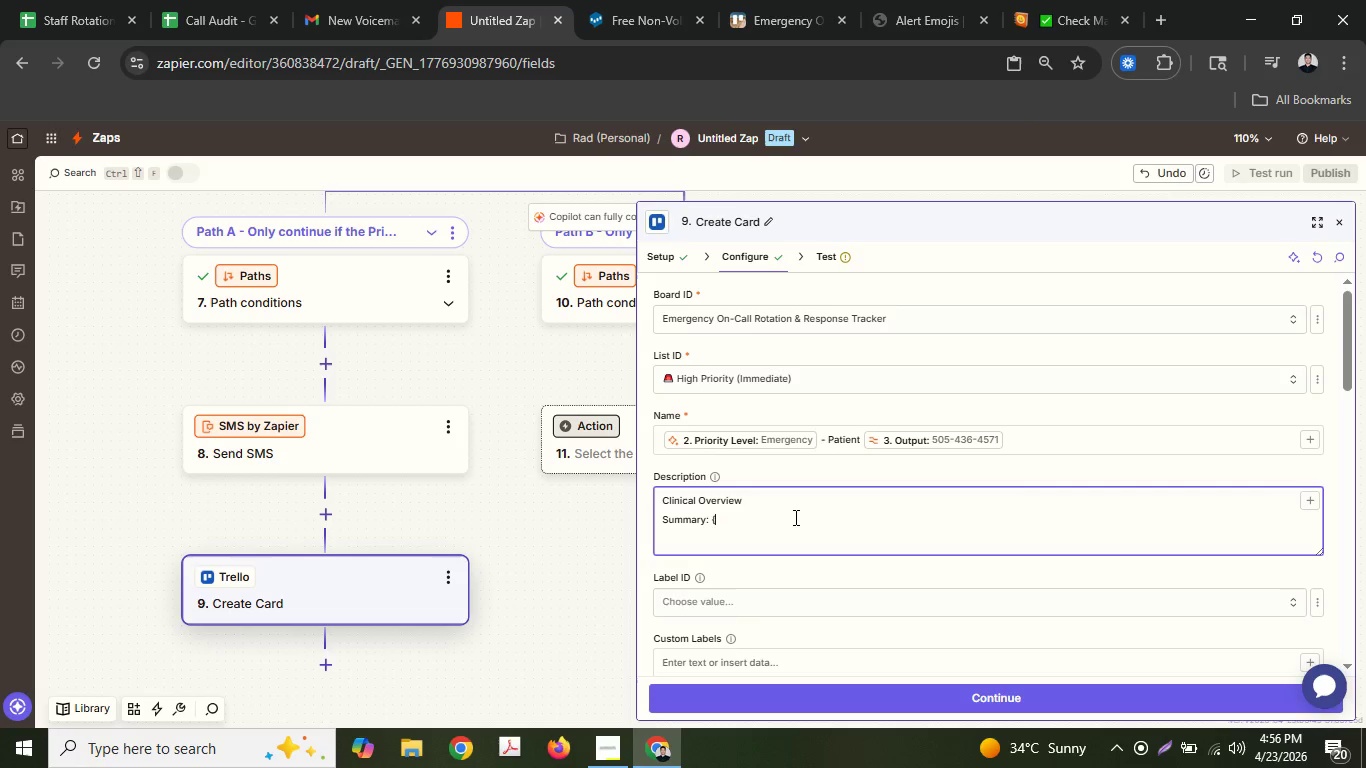 
key(Backspace)
 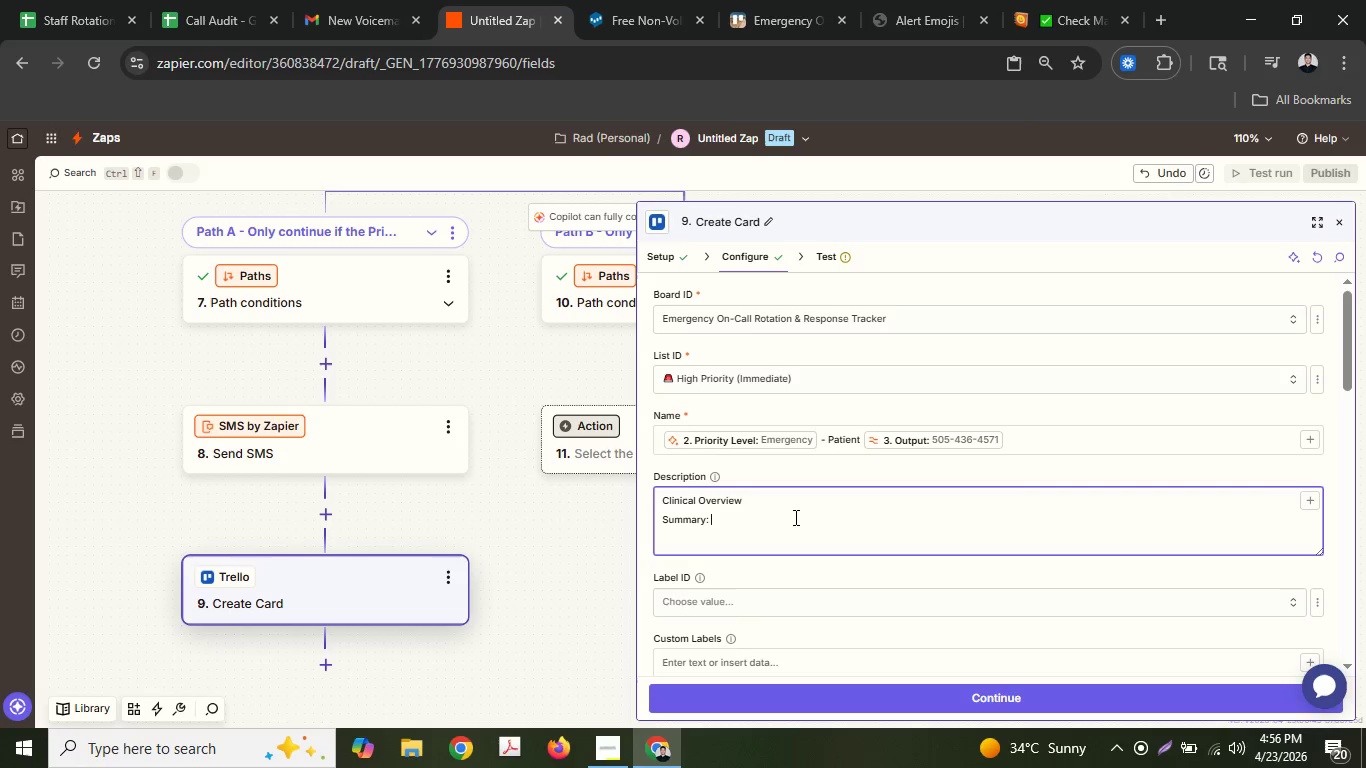 
key(Backspace)
 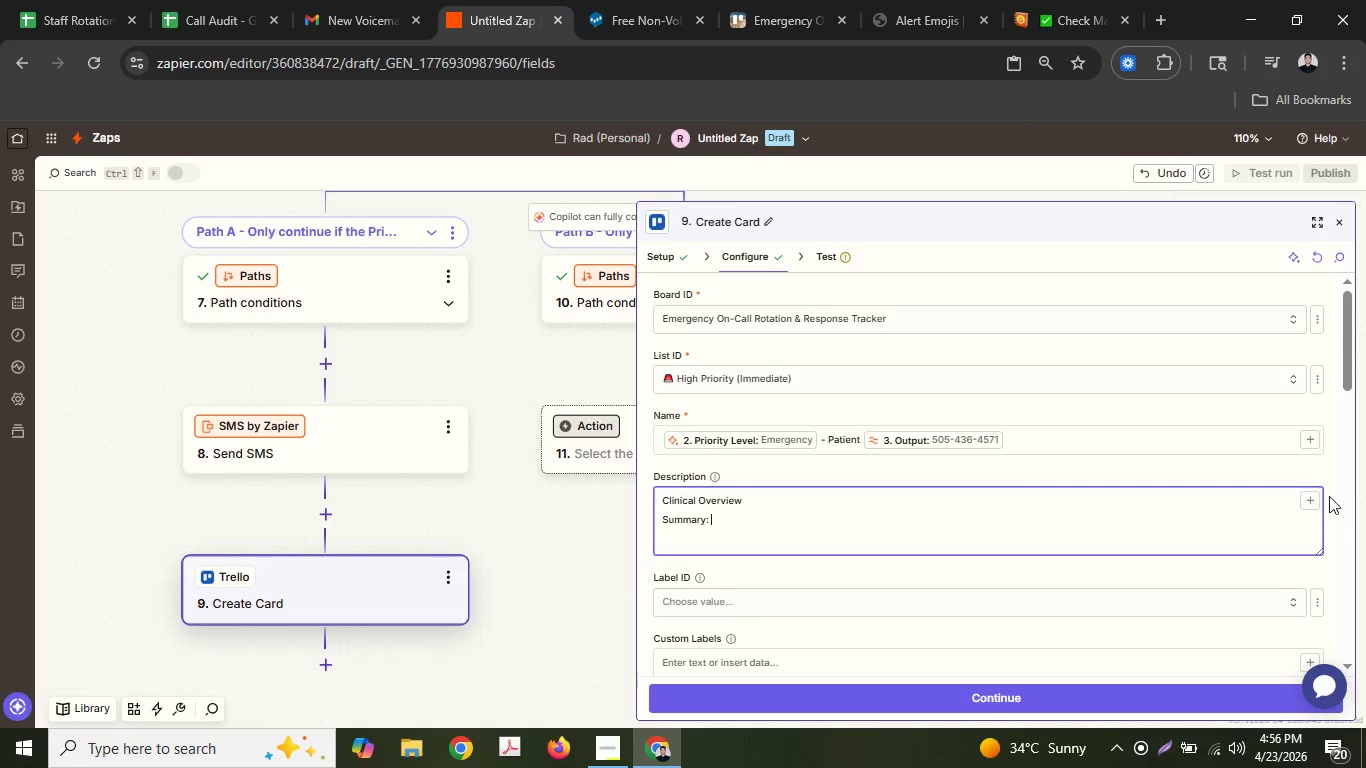 
left_click([1314, 496])
 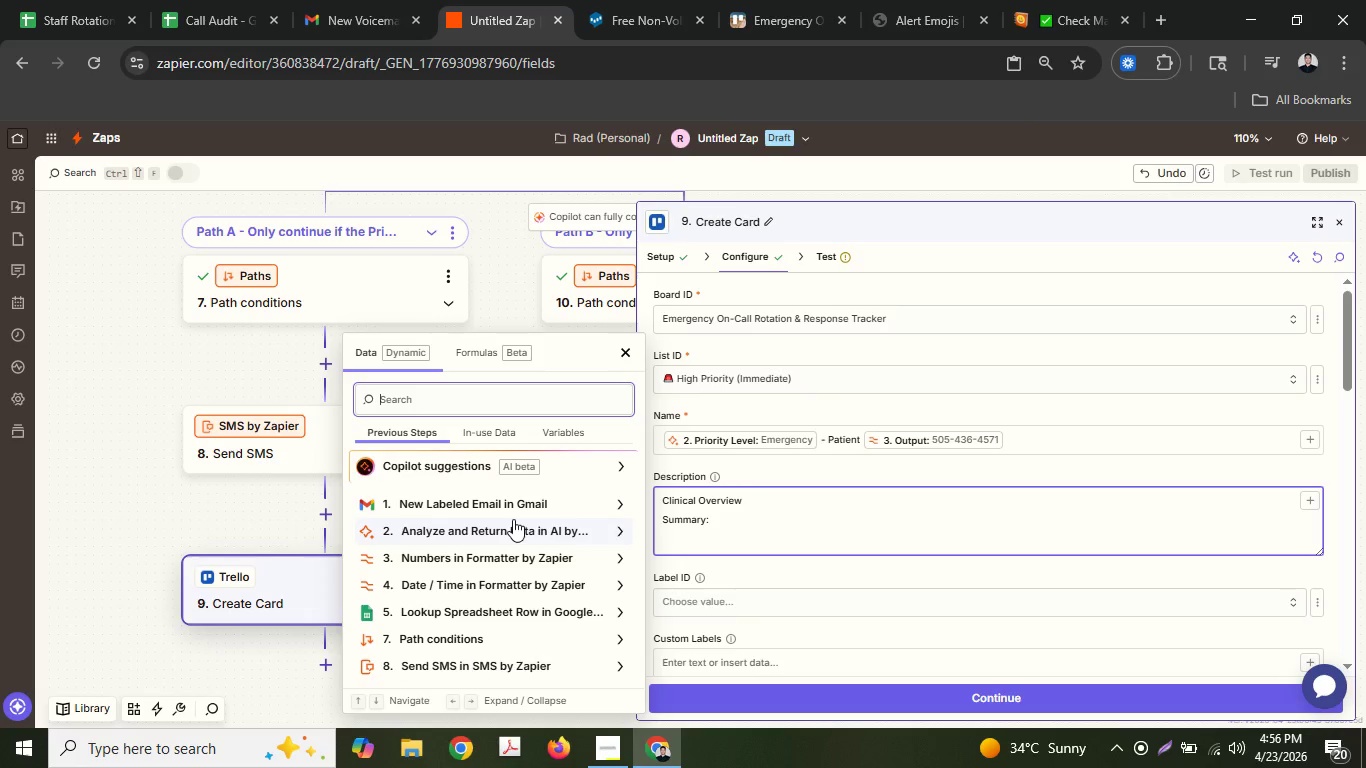 
wait(8.22)
 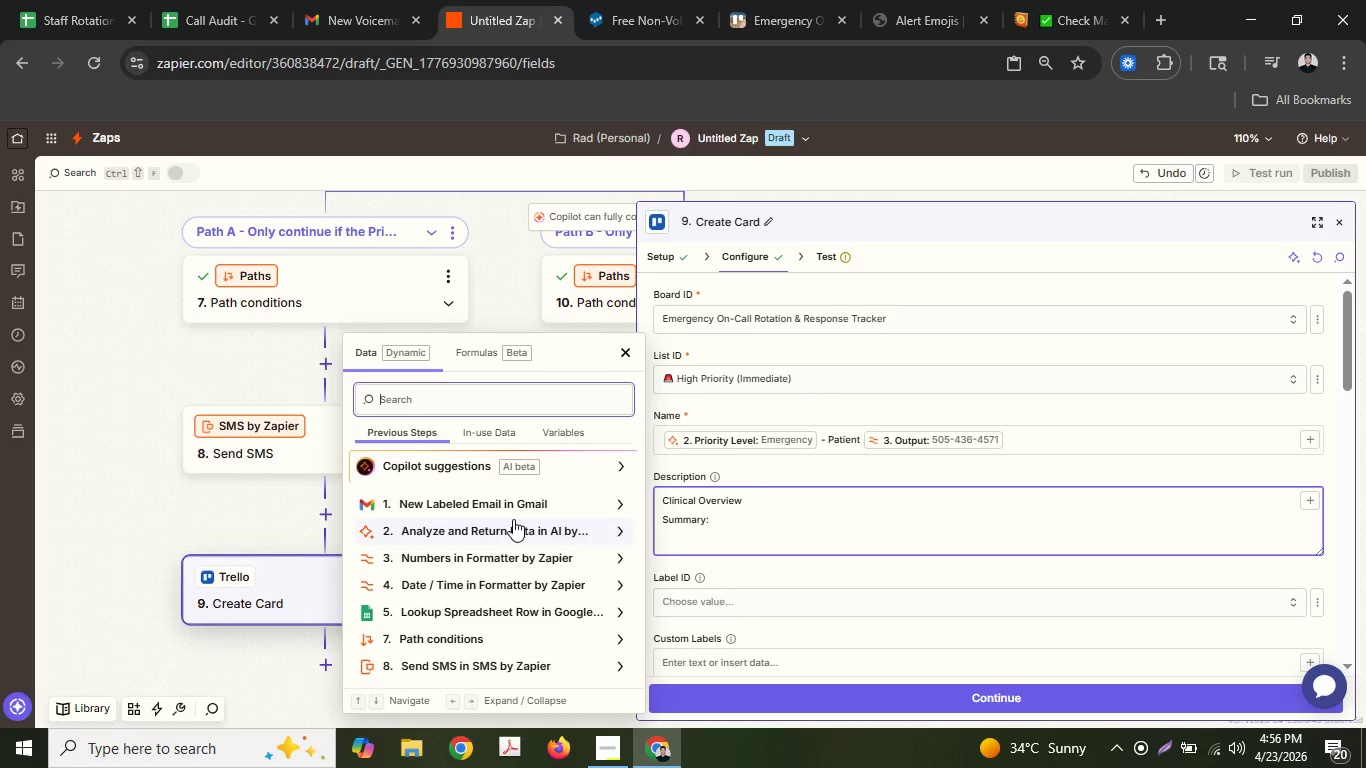 
left_click([529, 526])
 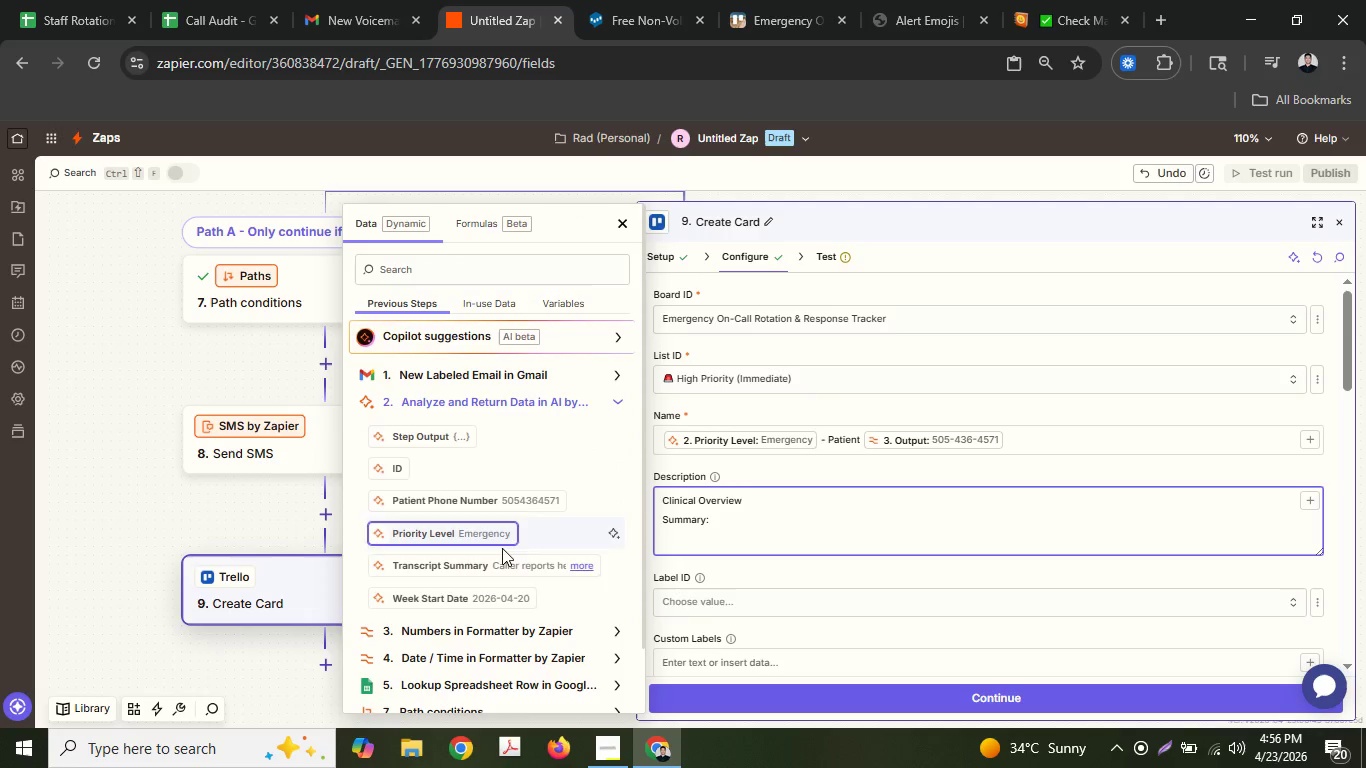 
left_click([481, 562])
 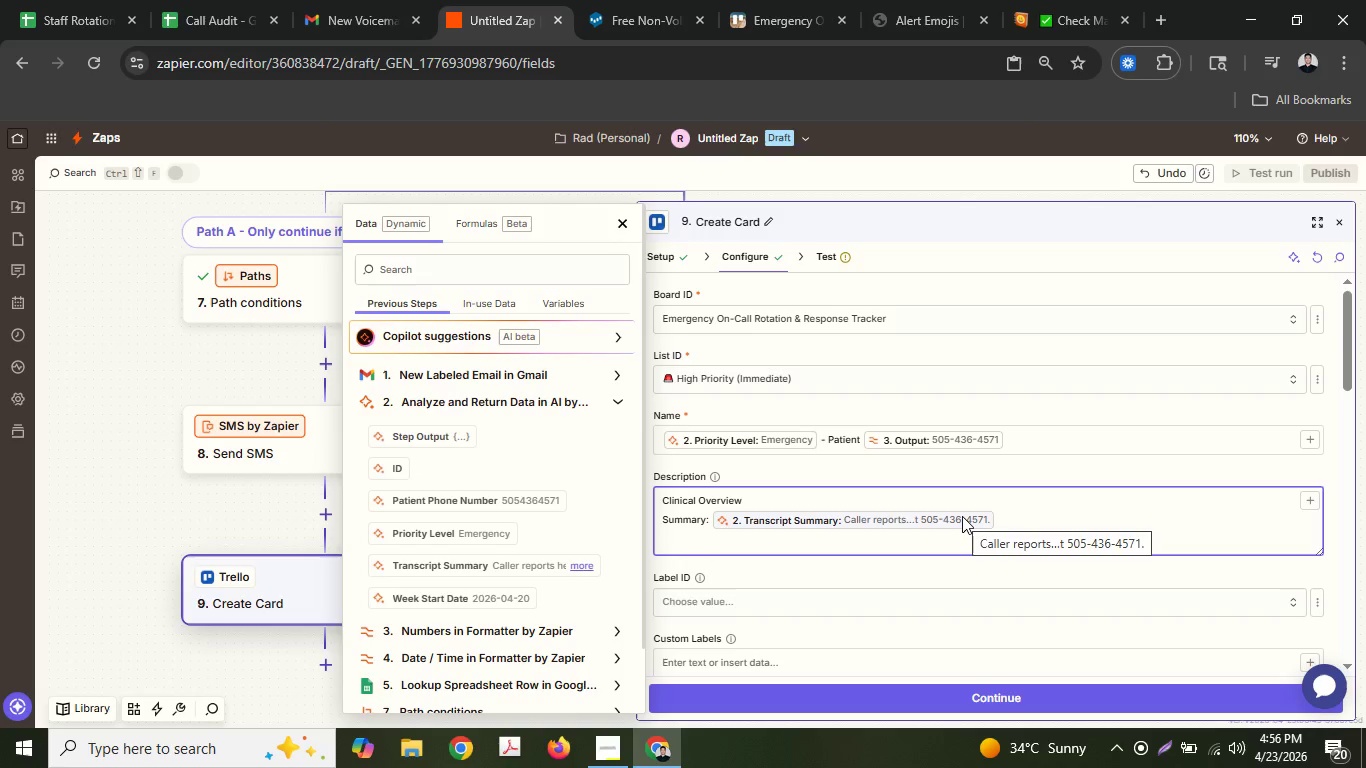 
key(Enter)
 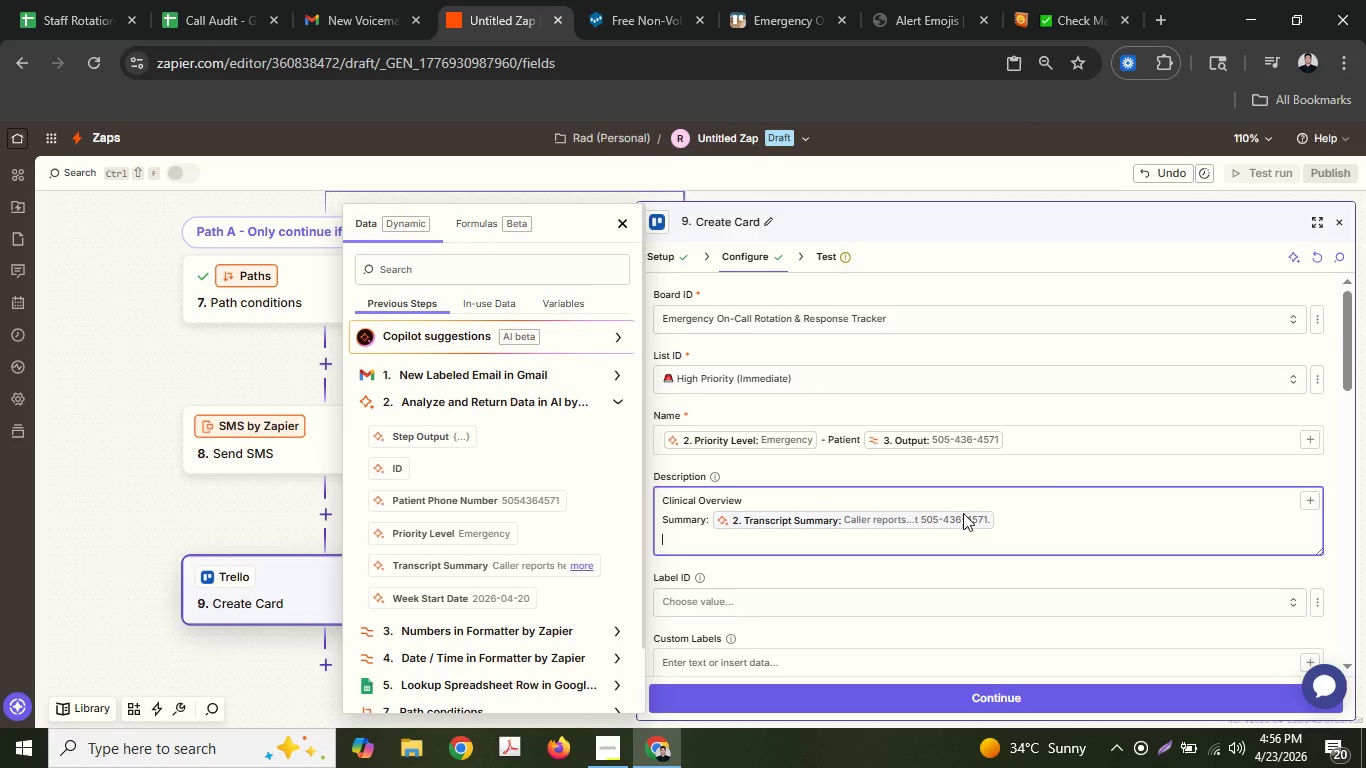 
type(Urgency L)
 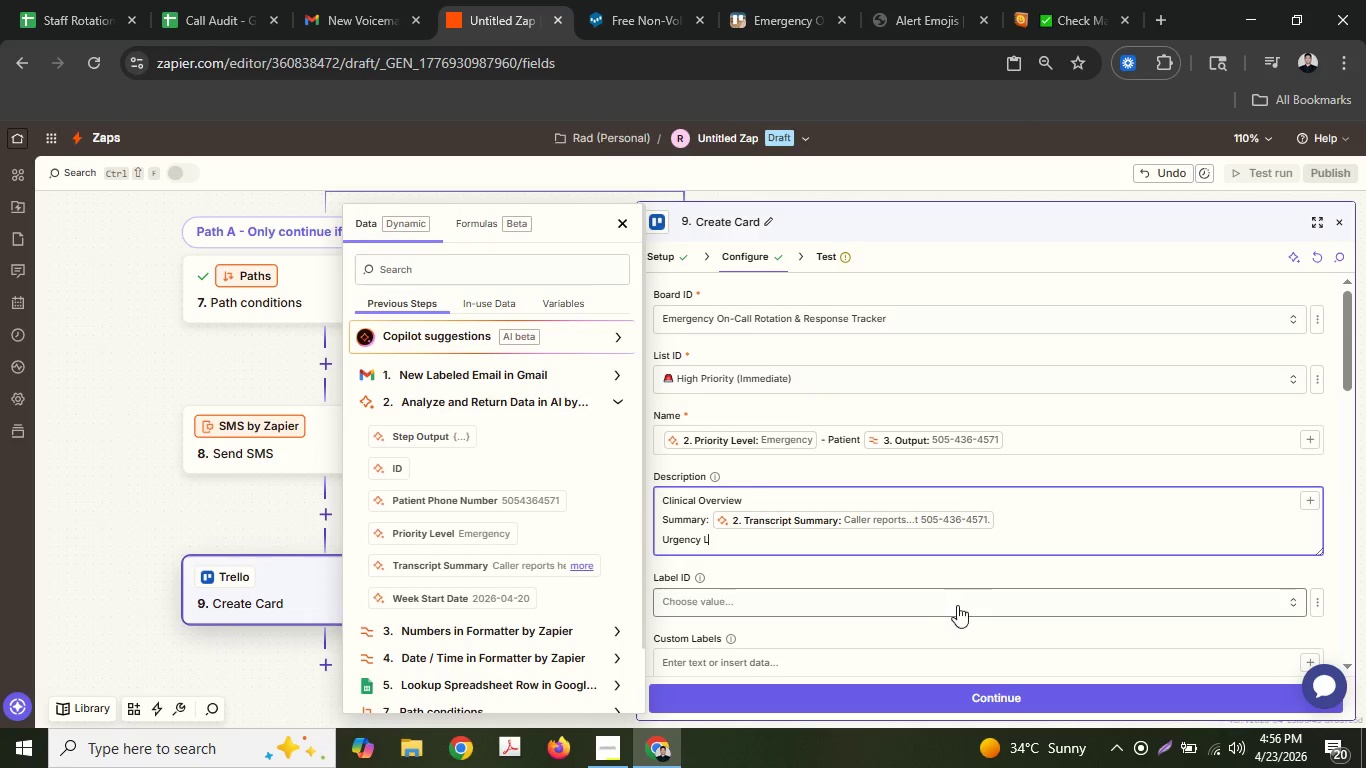 
type(evel:)
 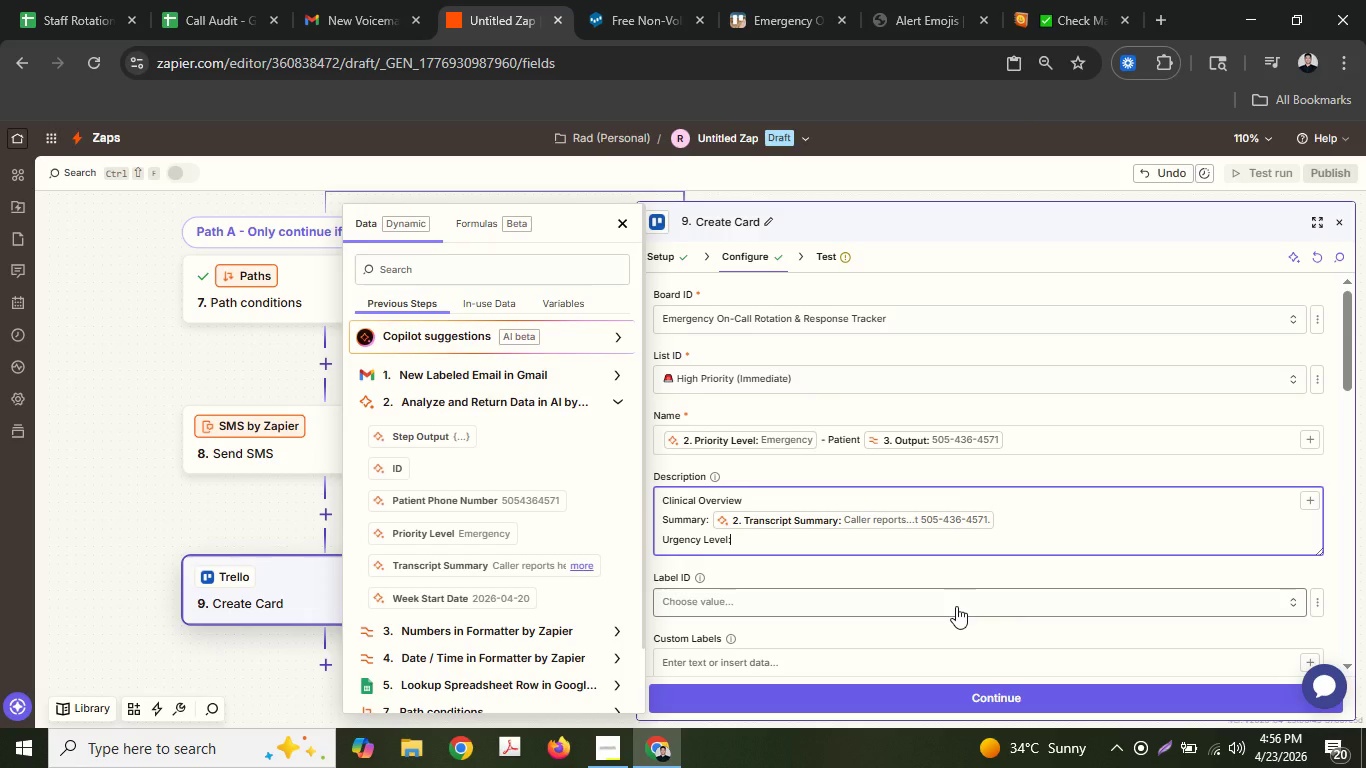 
wait(9.45)
 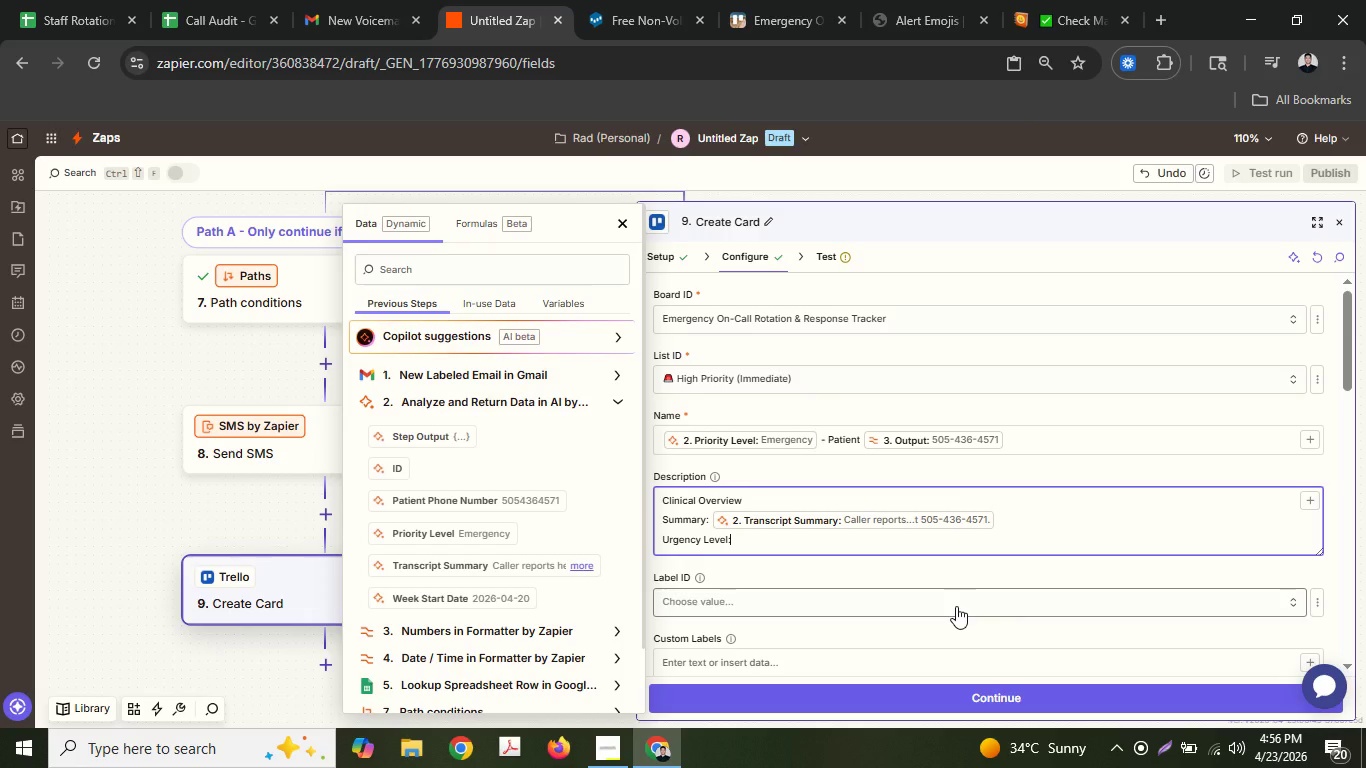 
hold_key(key=Backspace, duration=0.61)
 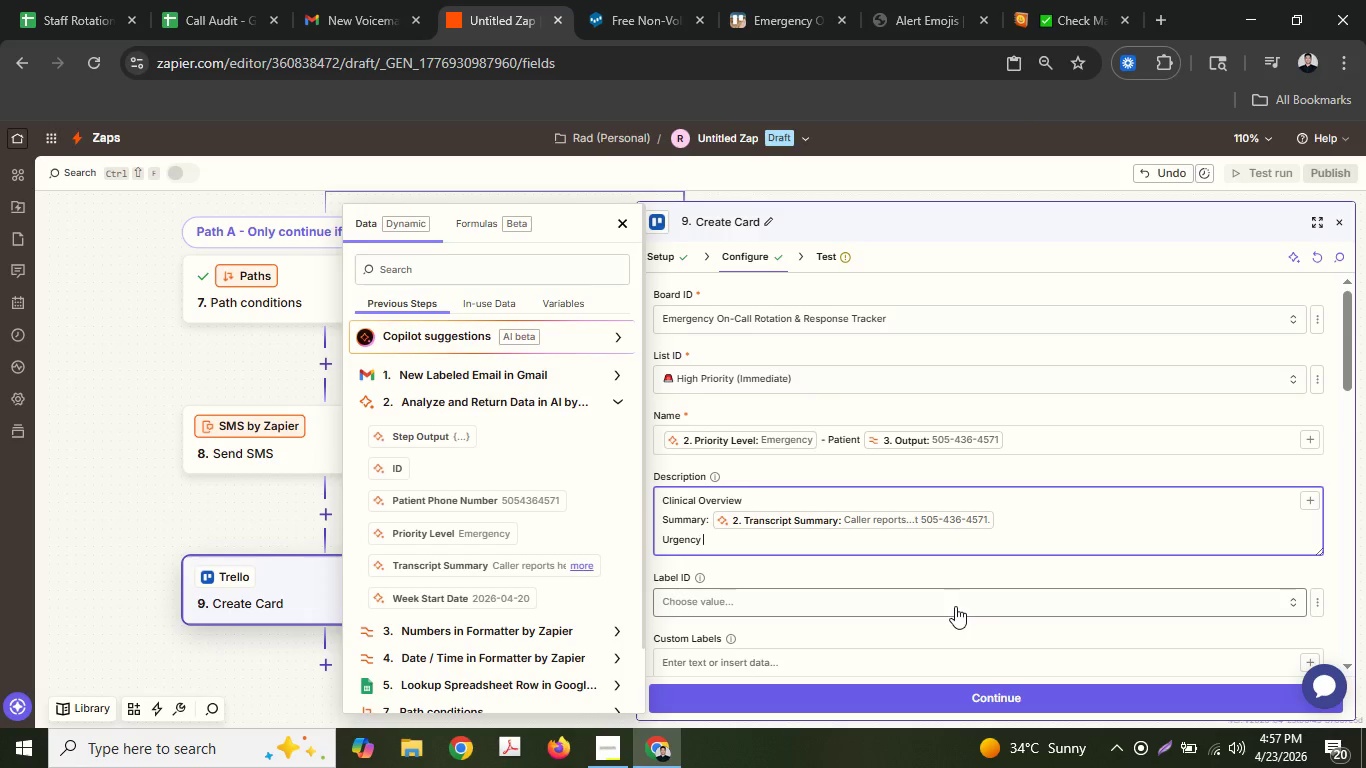 
key(Backspace)
 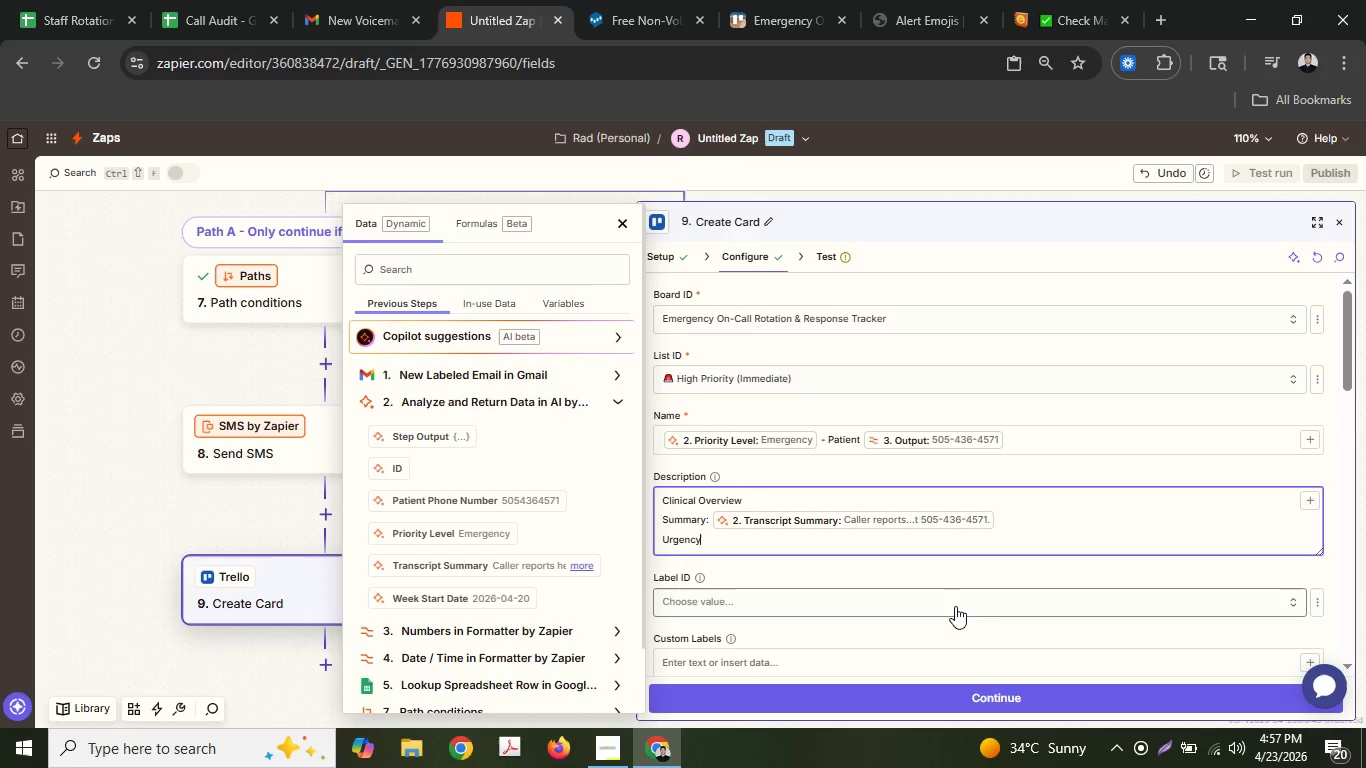 
key(Backspace)
 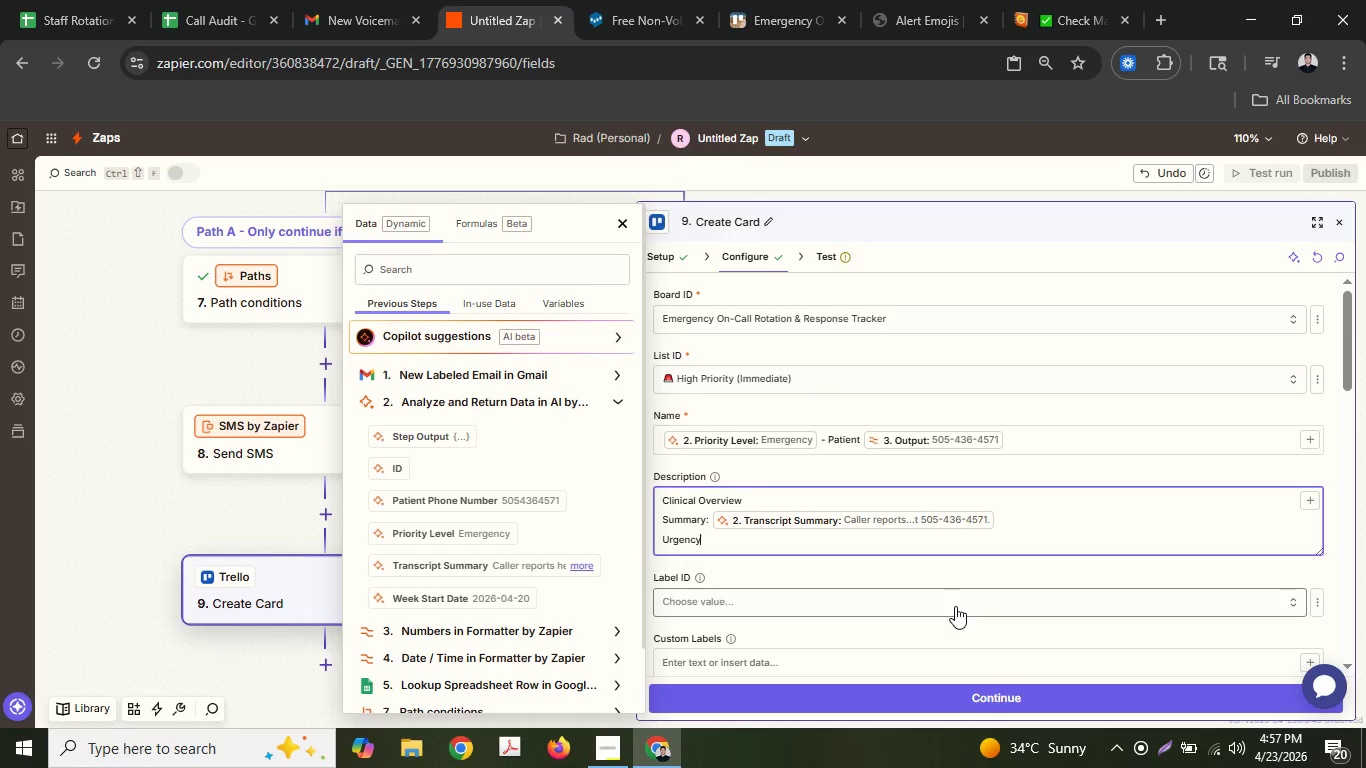 
key(Backspace)
 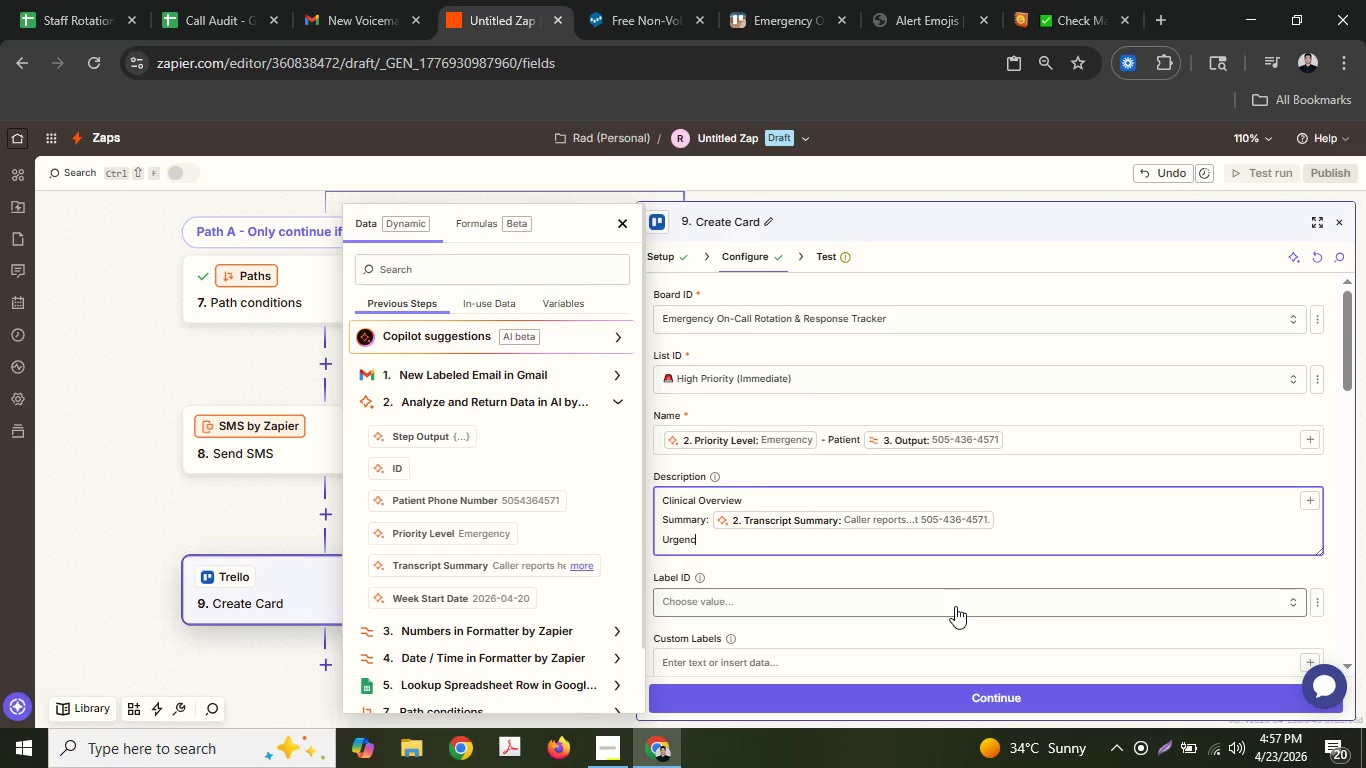 
key(Backspace)
 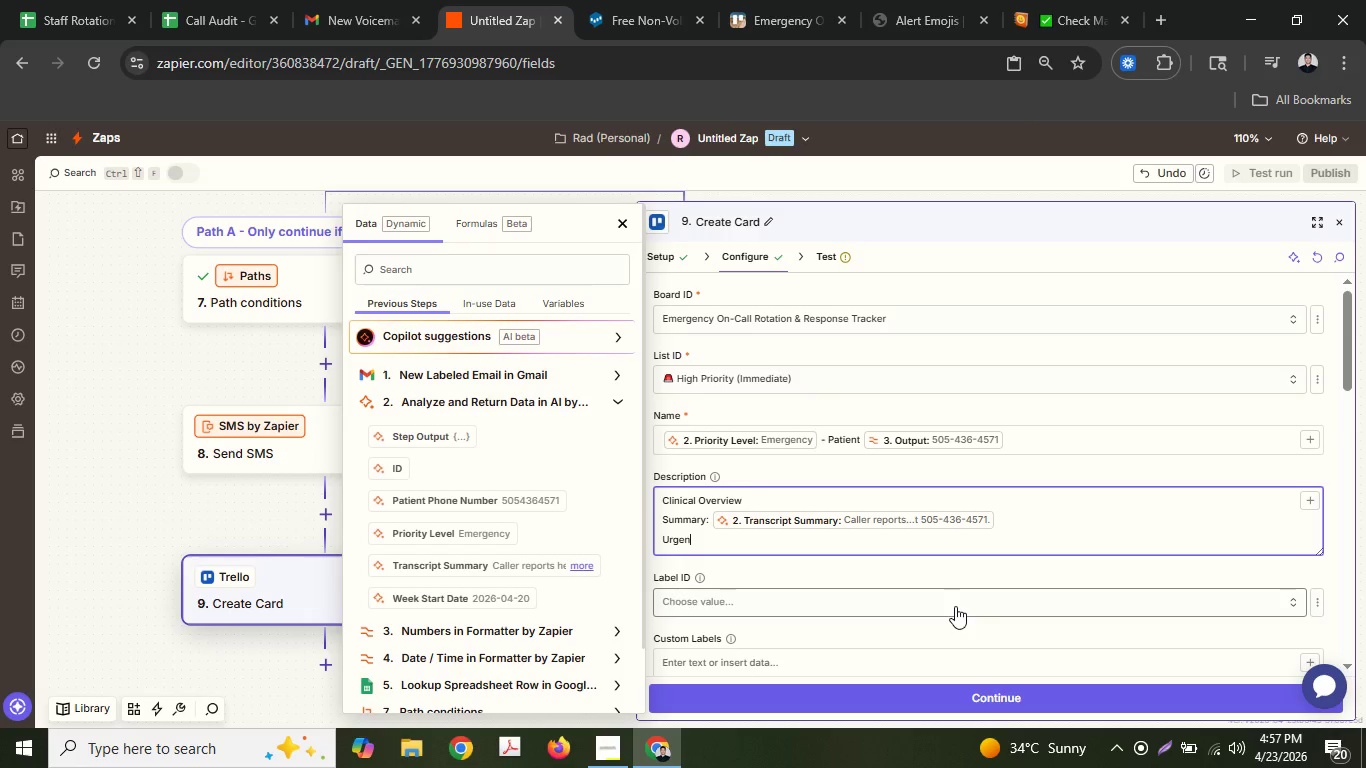 
key(Backspace)
 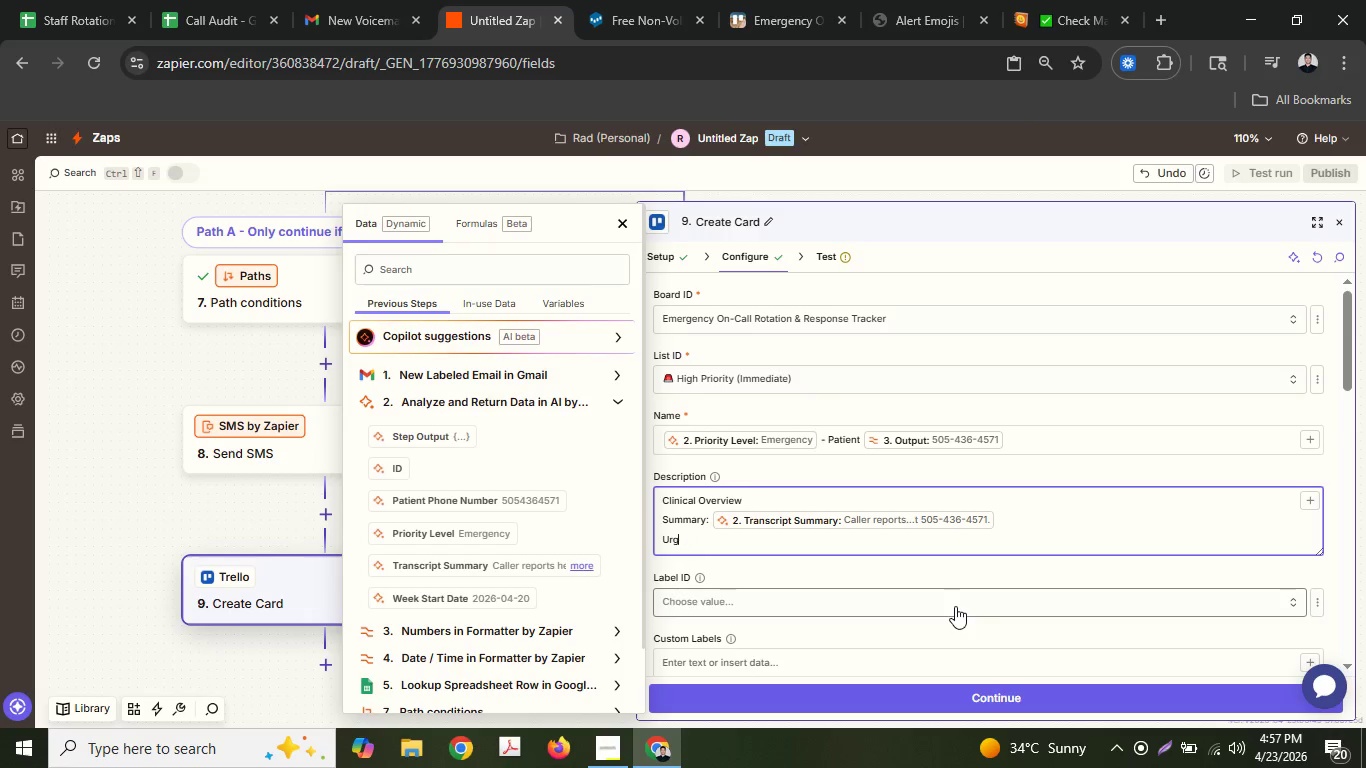 
key(Backspace)